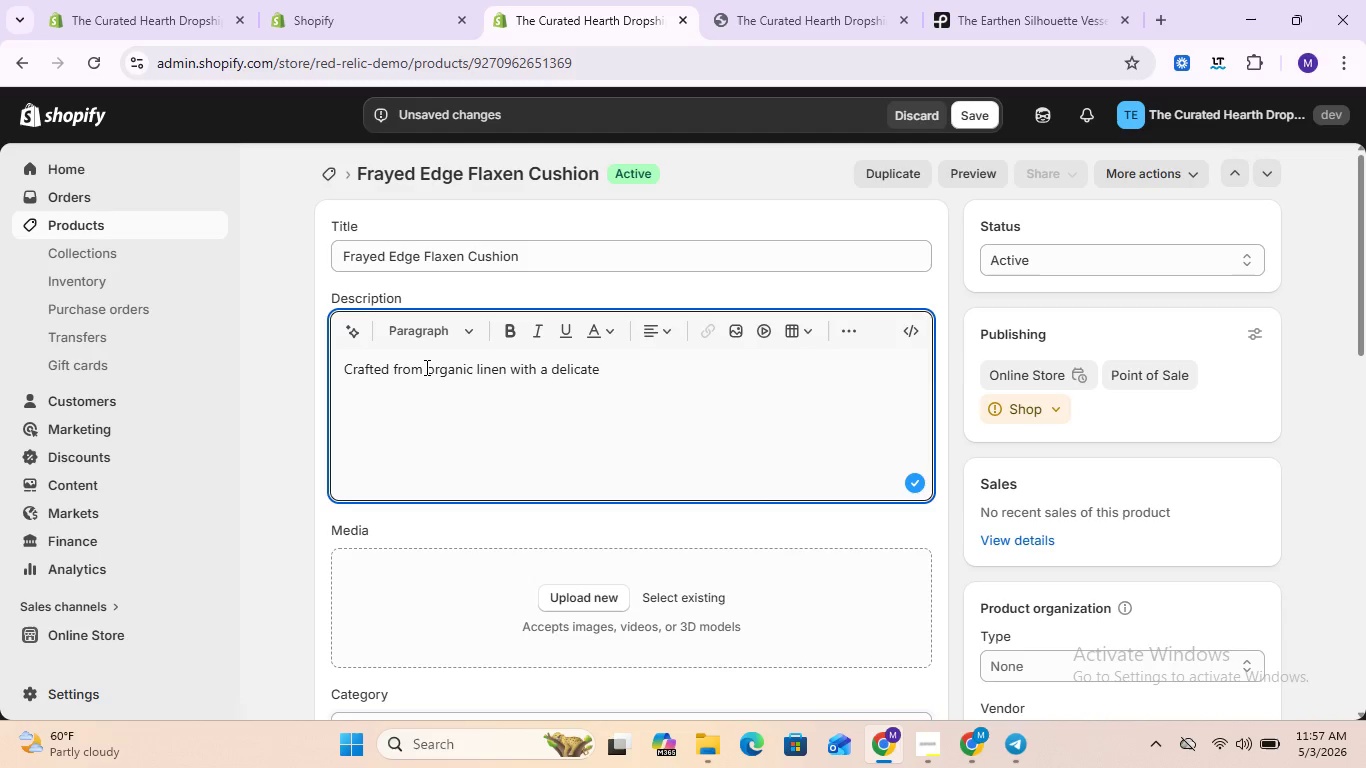 
wait(7.88)
 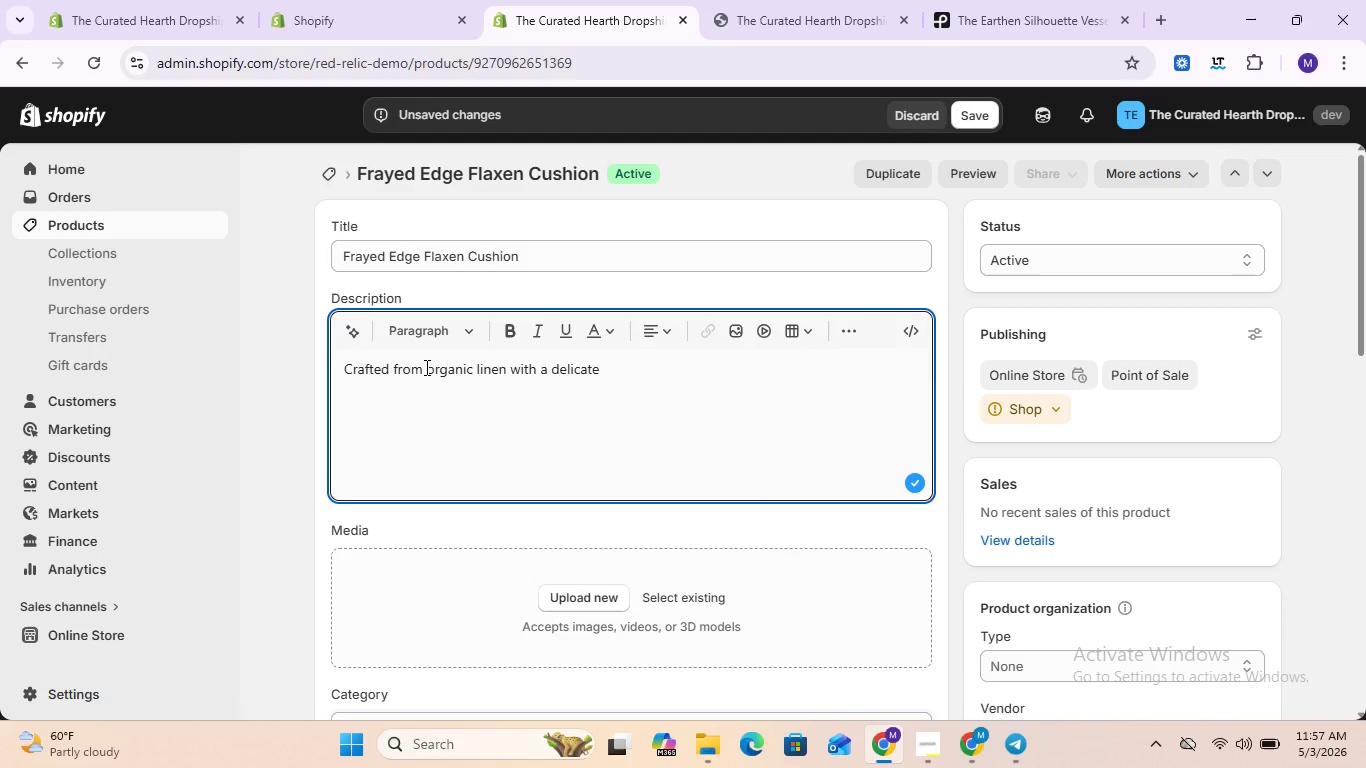 
left_click([425, 368])
 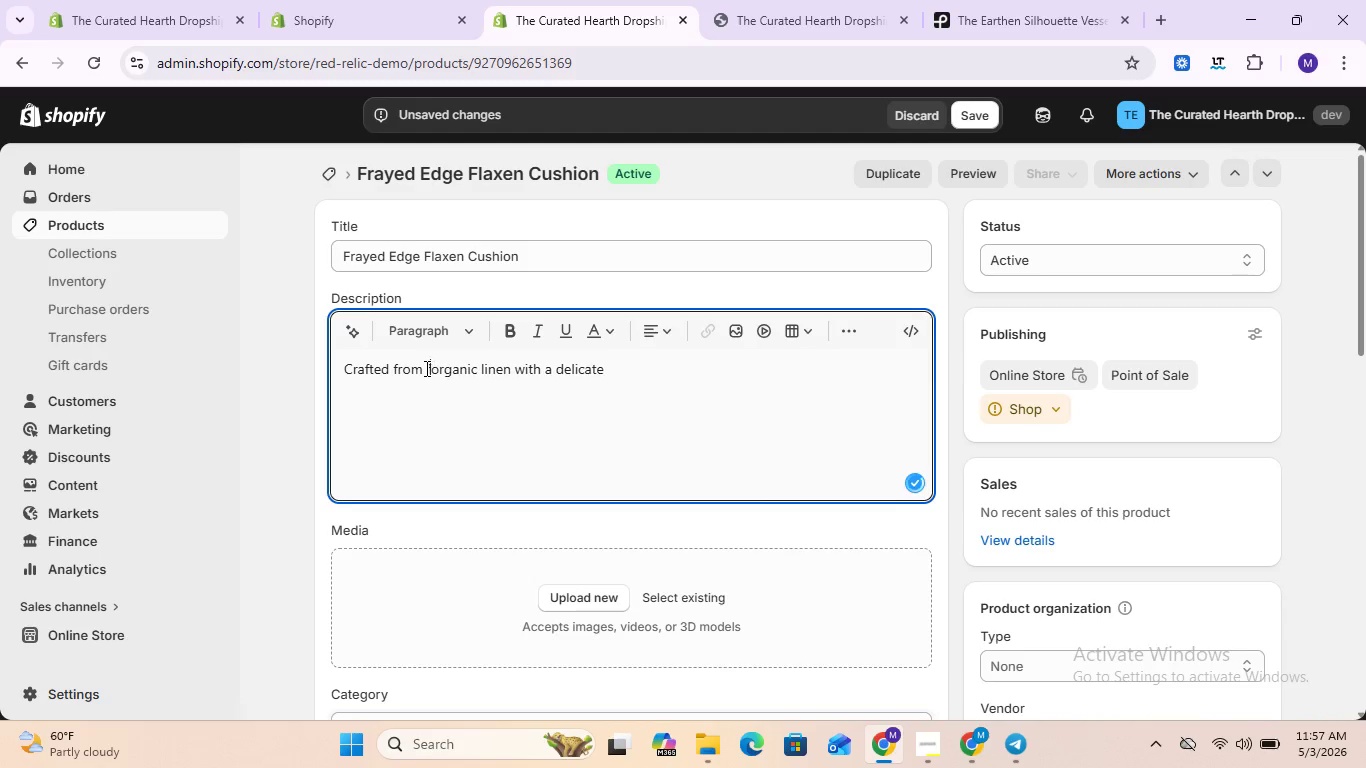 
type(frayed edge)
 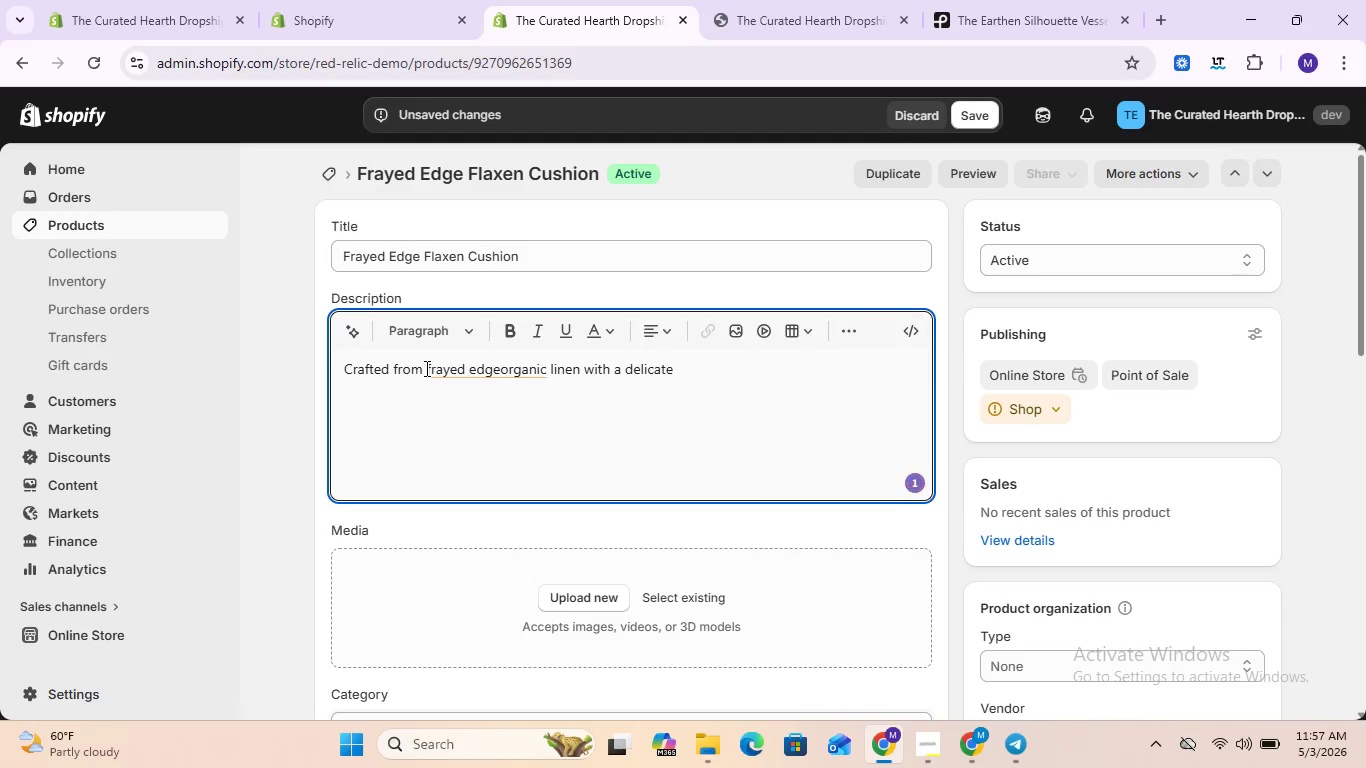 
key(Control+Z)
 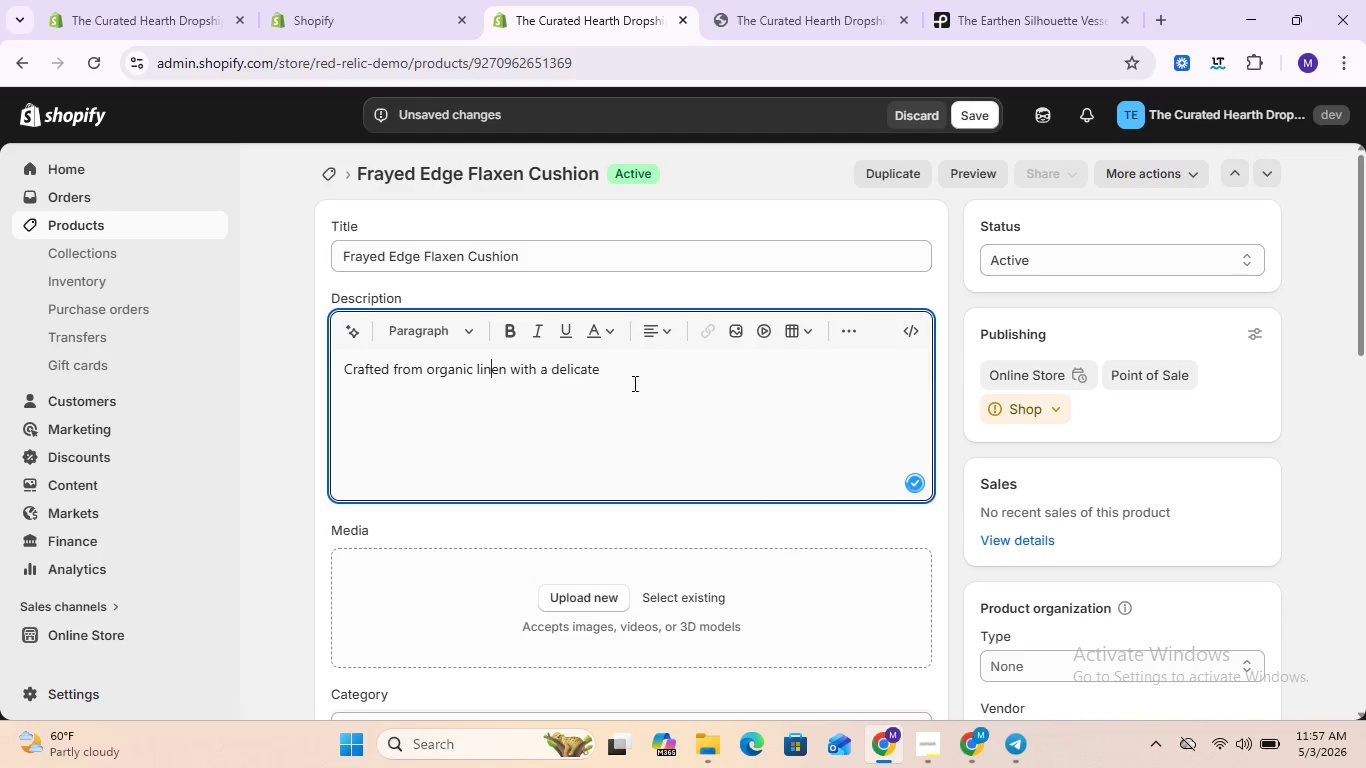 
left_click([655, 372])
 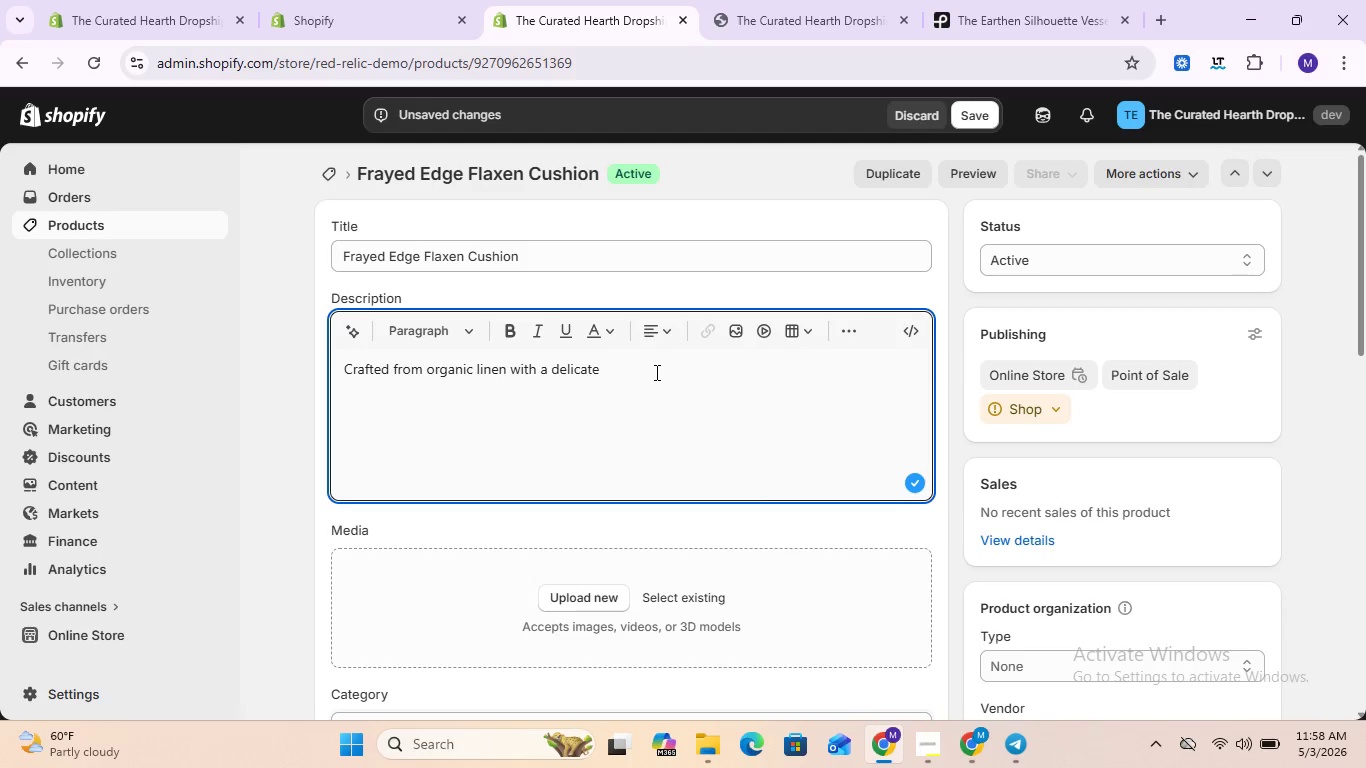 
wait(13.02)
 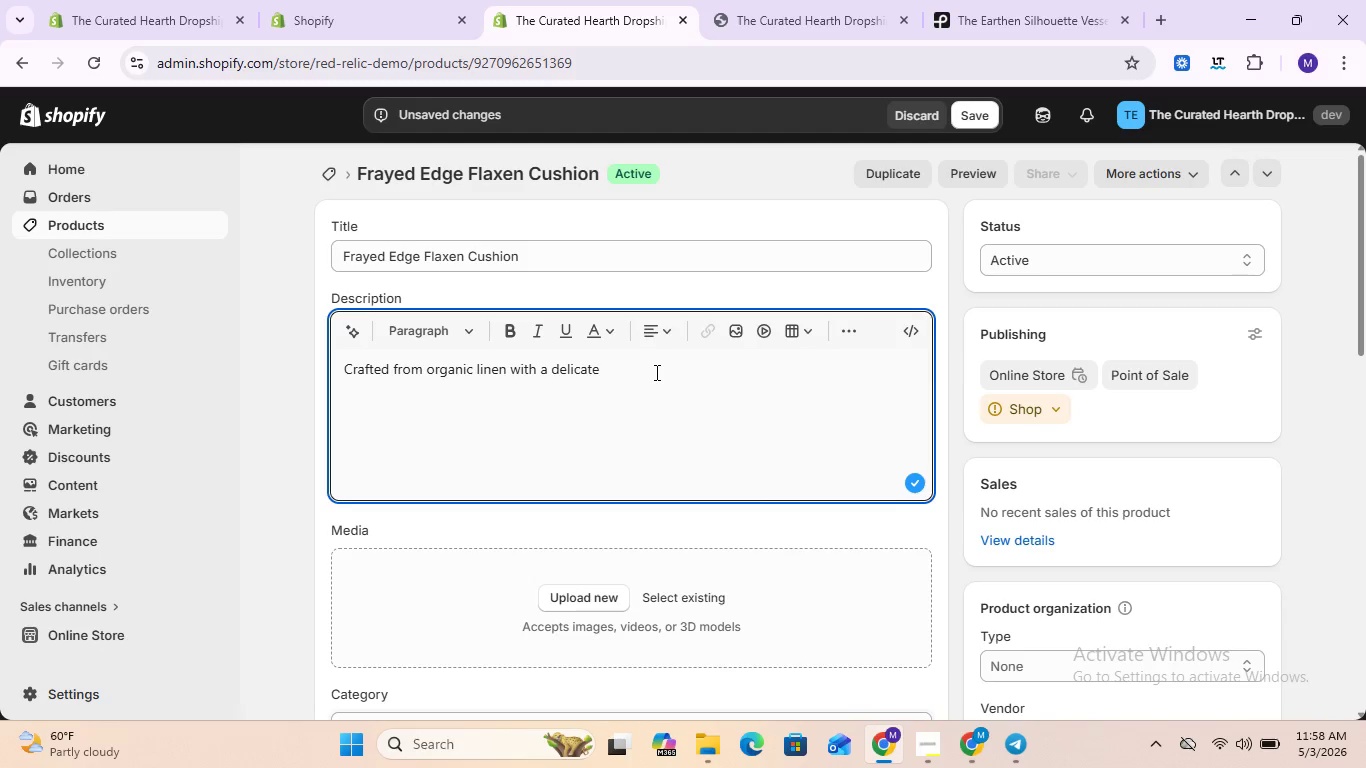 
type(frayed edge,this cuhesion honours raw)
 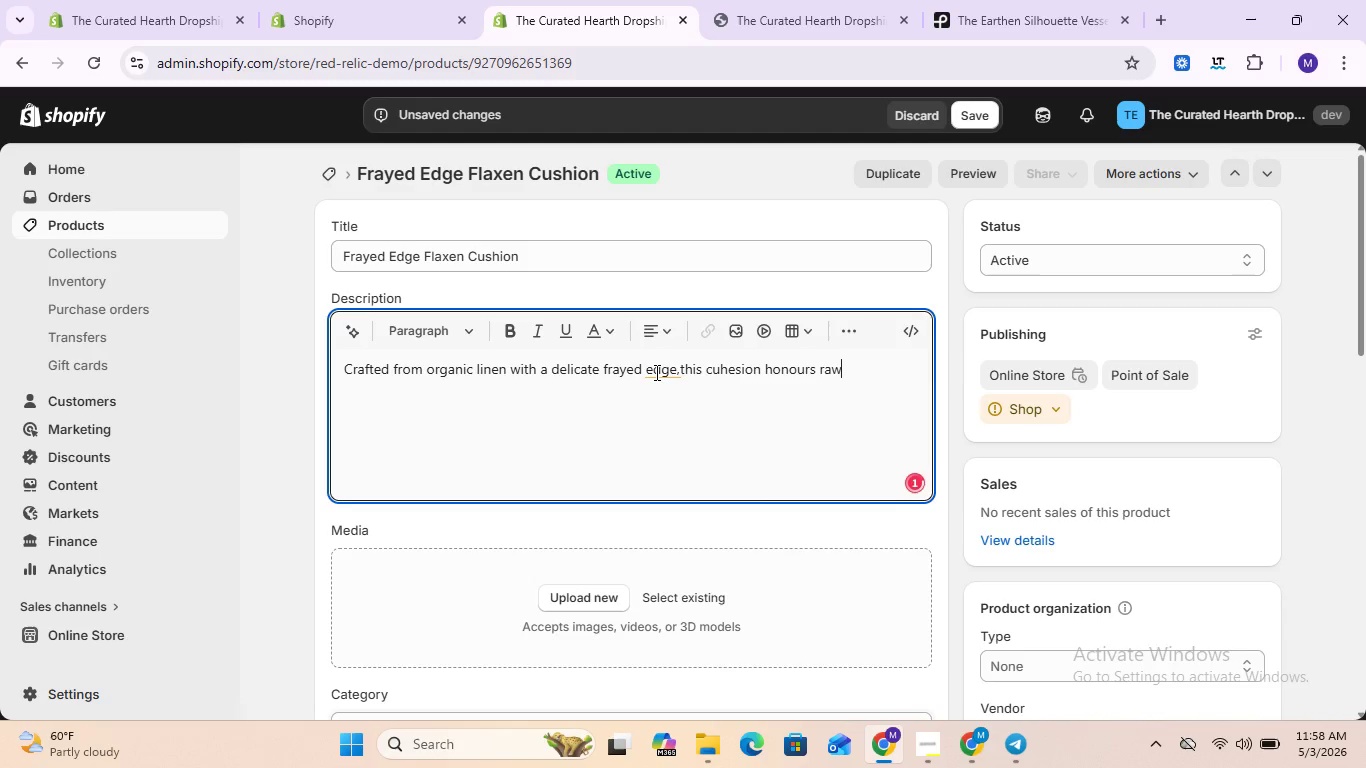 
left_click([655, 372])
 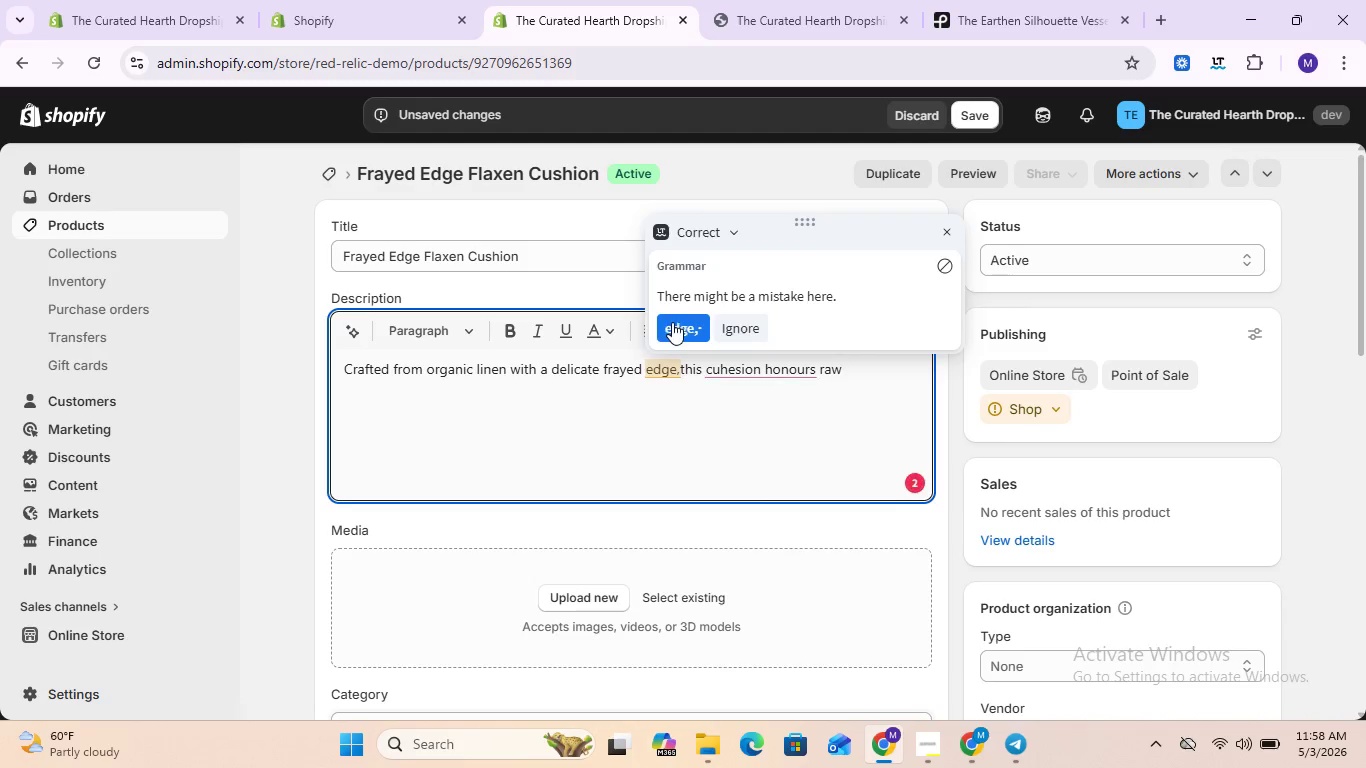 
left_click([677, 325])
 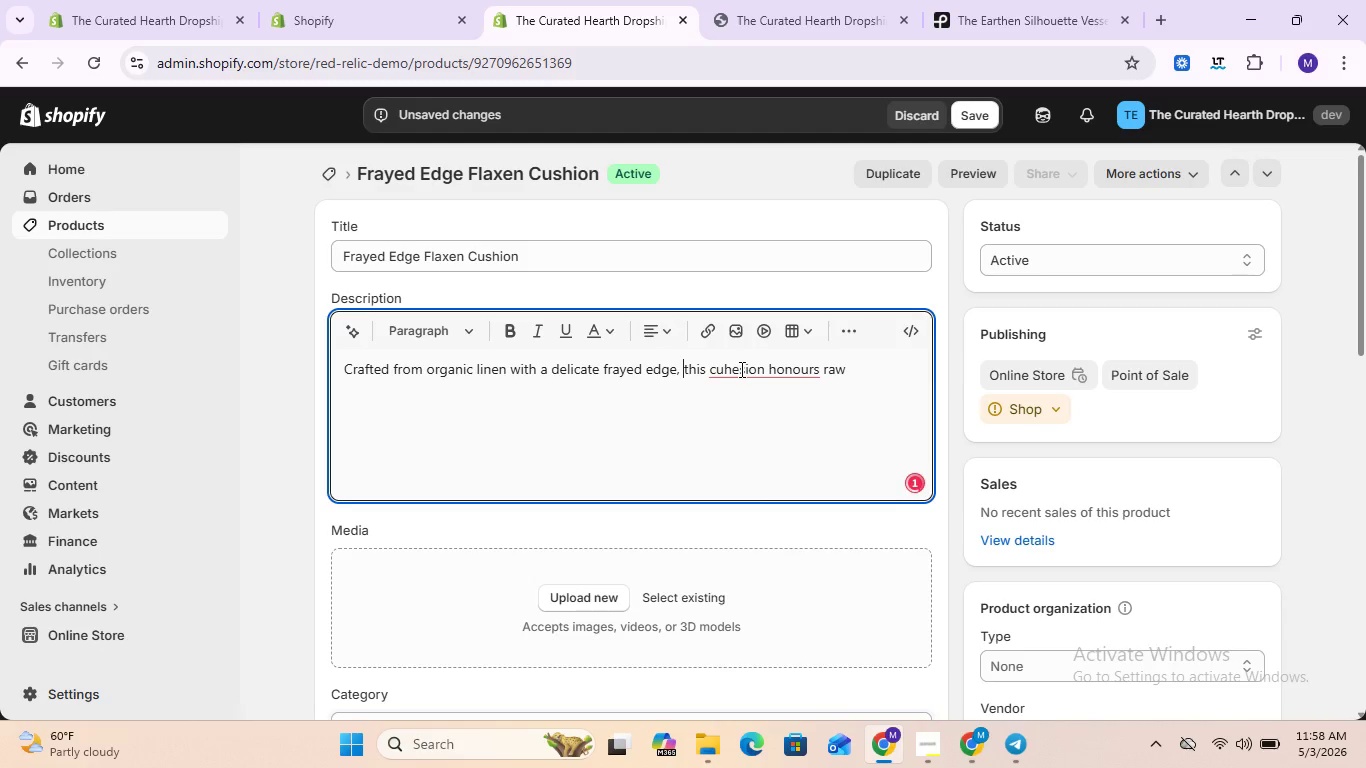 
left_click([740, 369])
 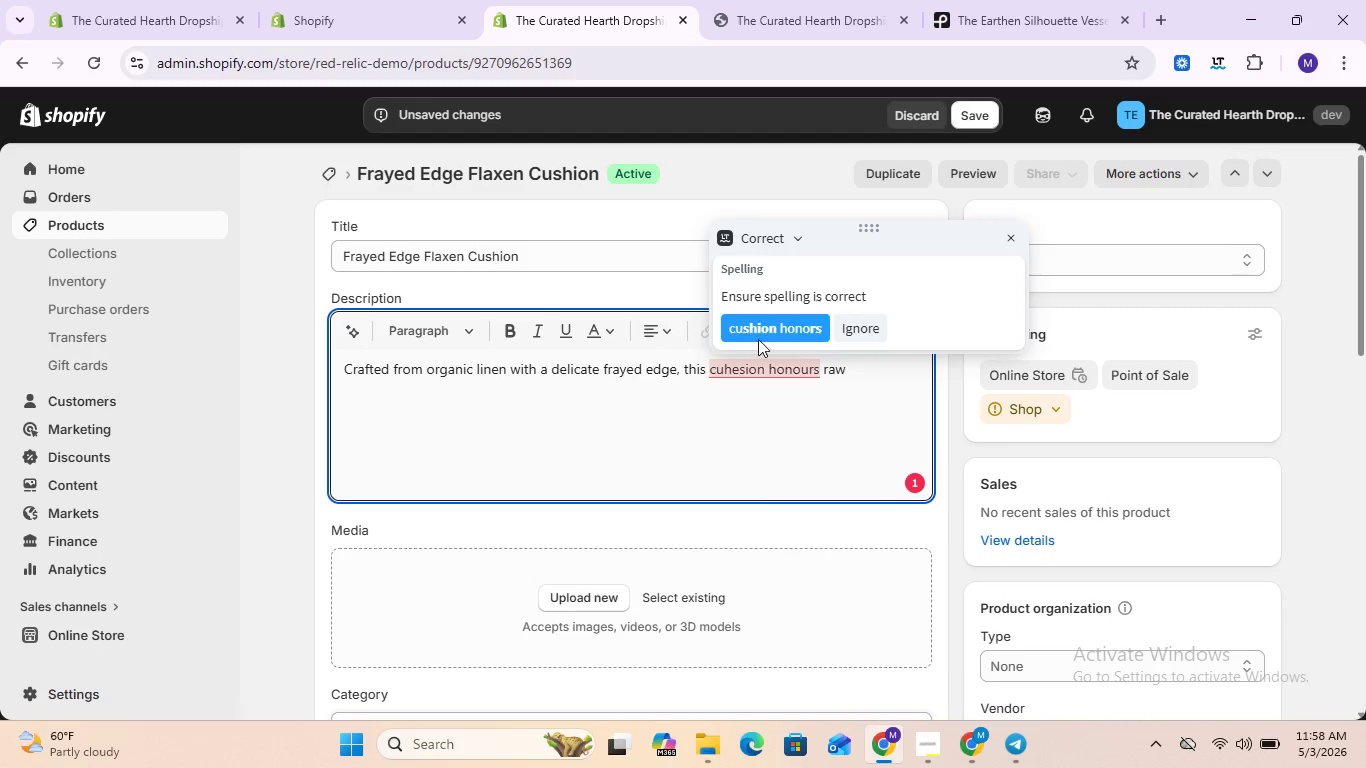 
left_click([758, 339])
 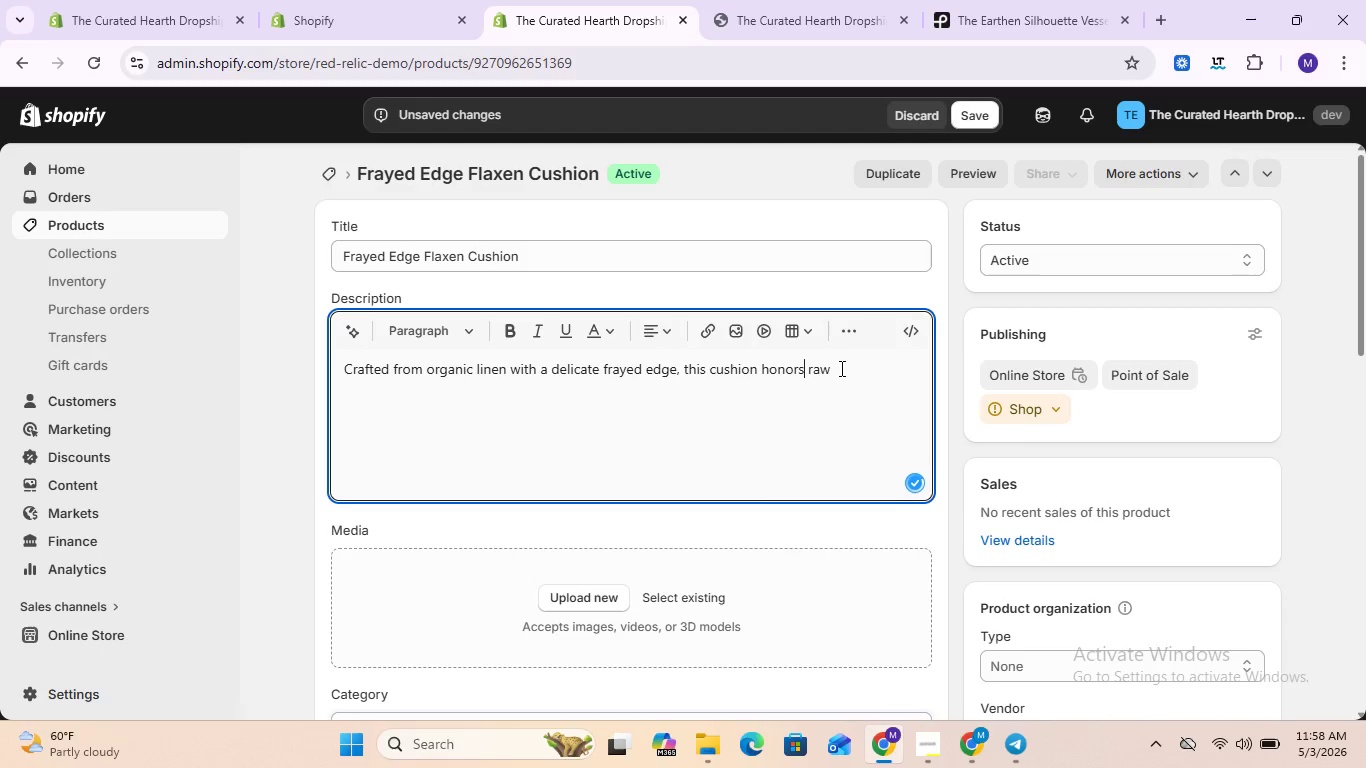 
left_click([841, 370])
 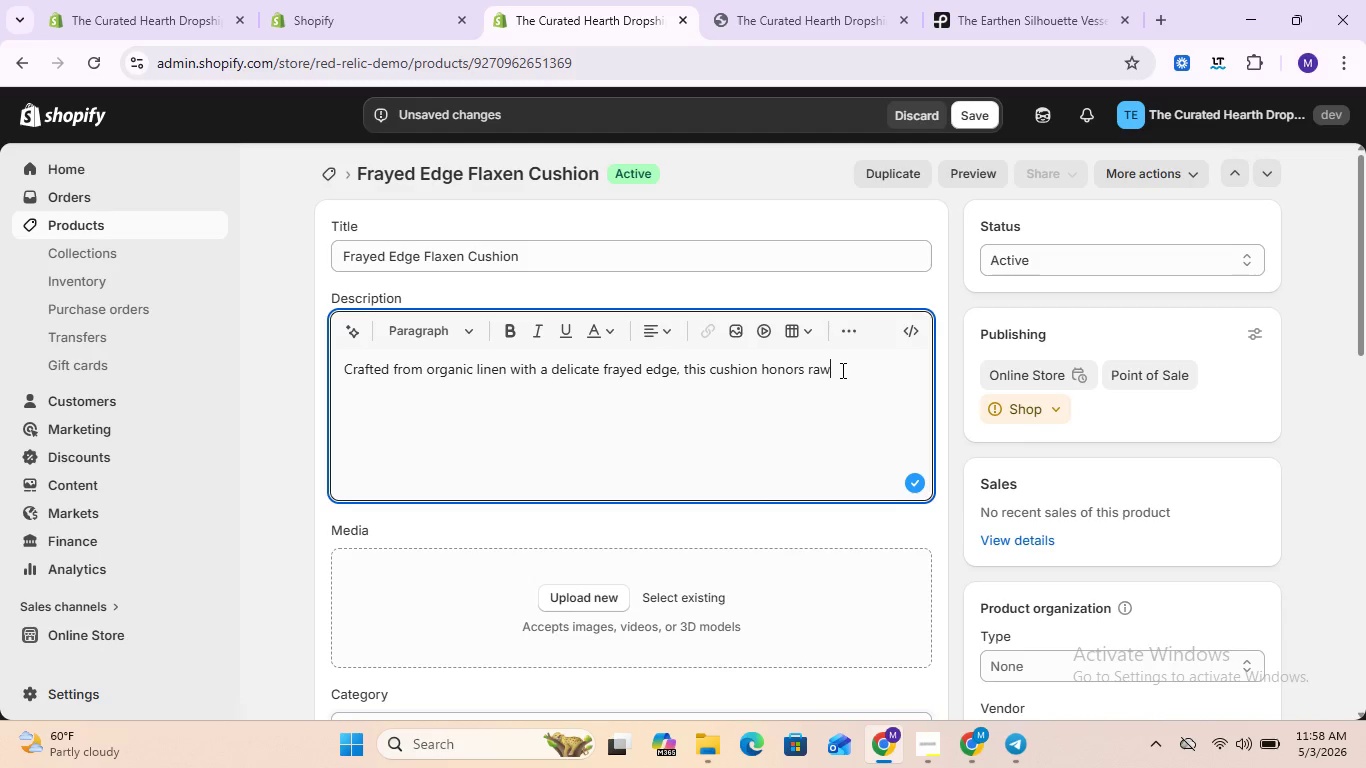 
type( material )
key(Backspace)
type(s)
 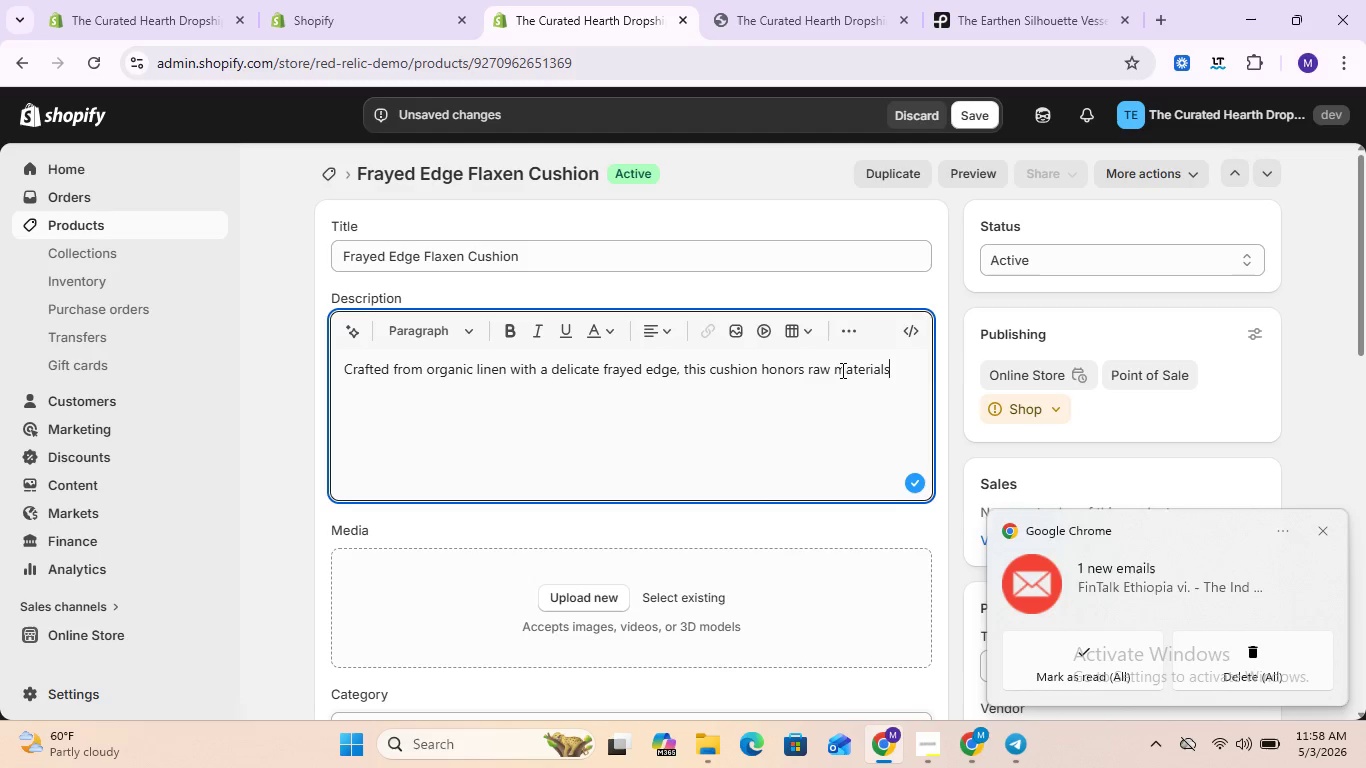 
left_click([1158, 547])
 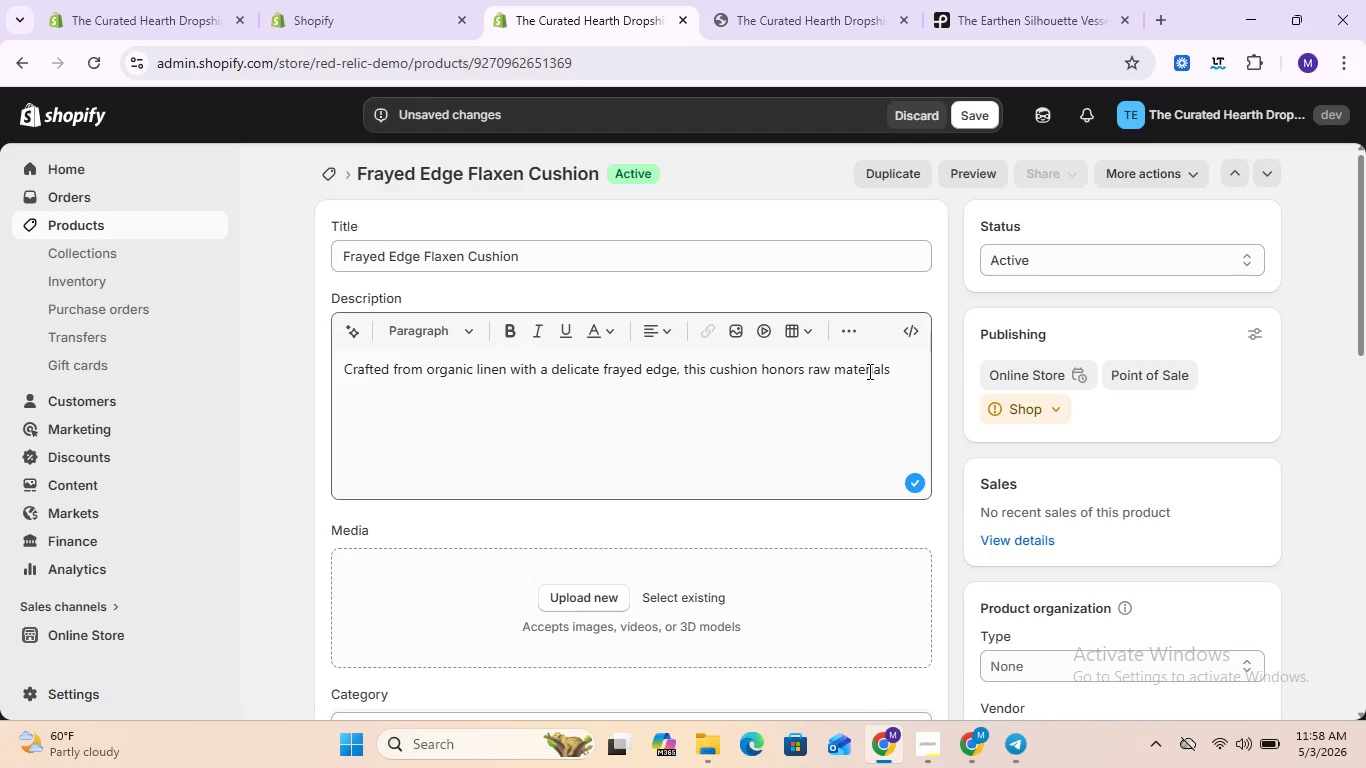 
left_click([895, 370])
 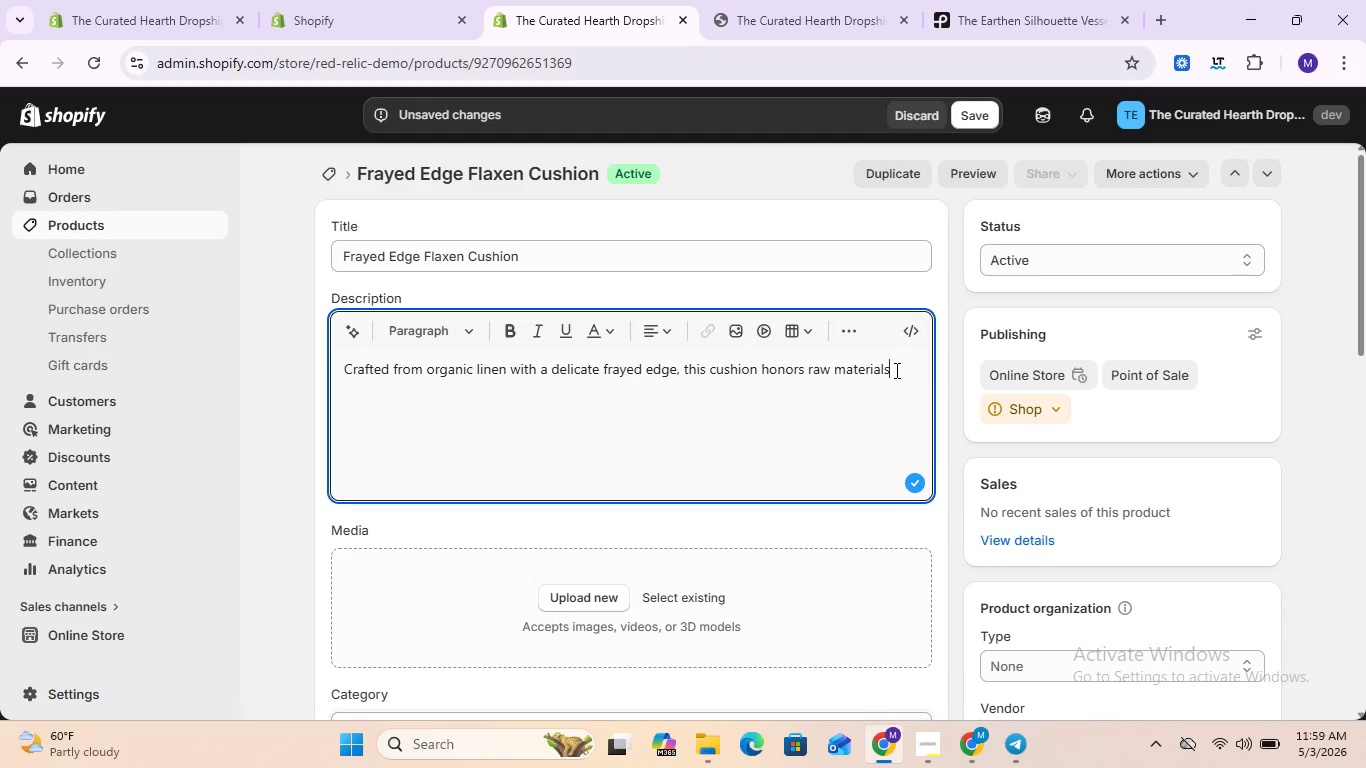 
wait(5.67)
 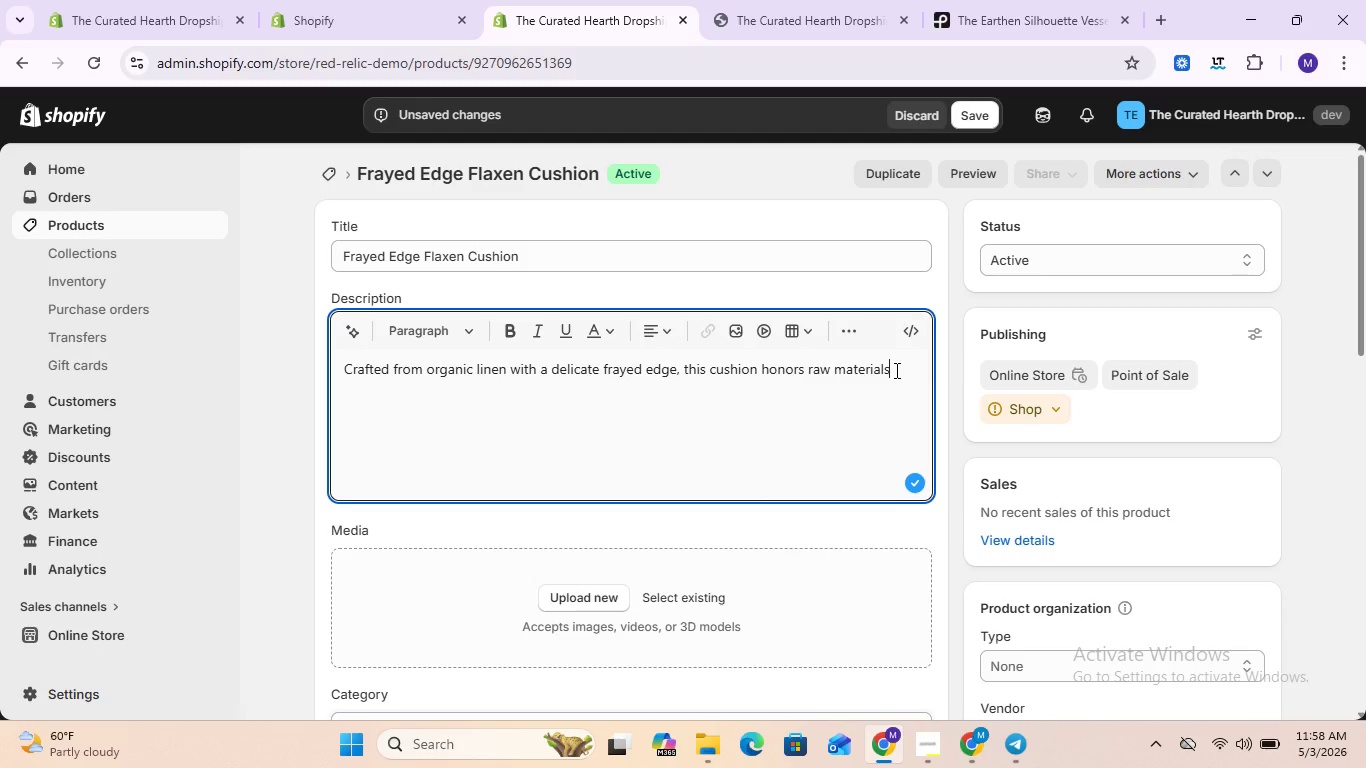 
type( an )
key(Backspace)
type(d effortless)
 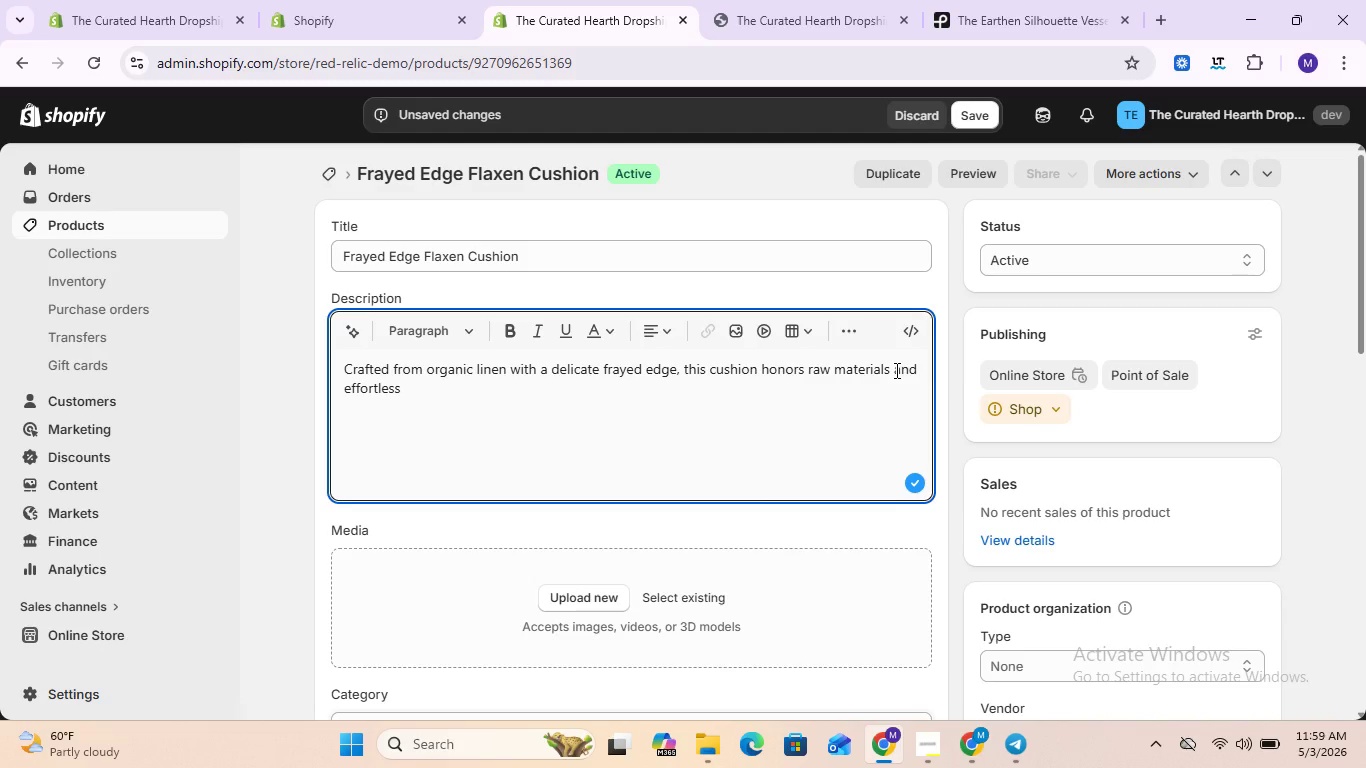 
type( con)
key(Backspace)
type(mfort )
 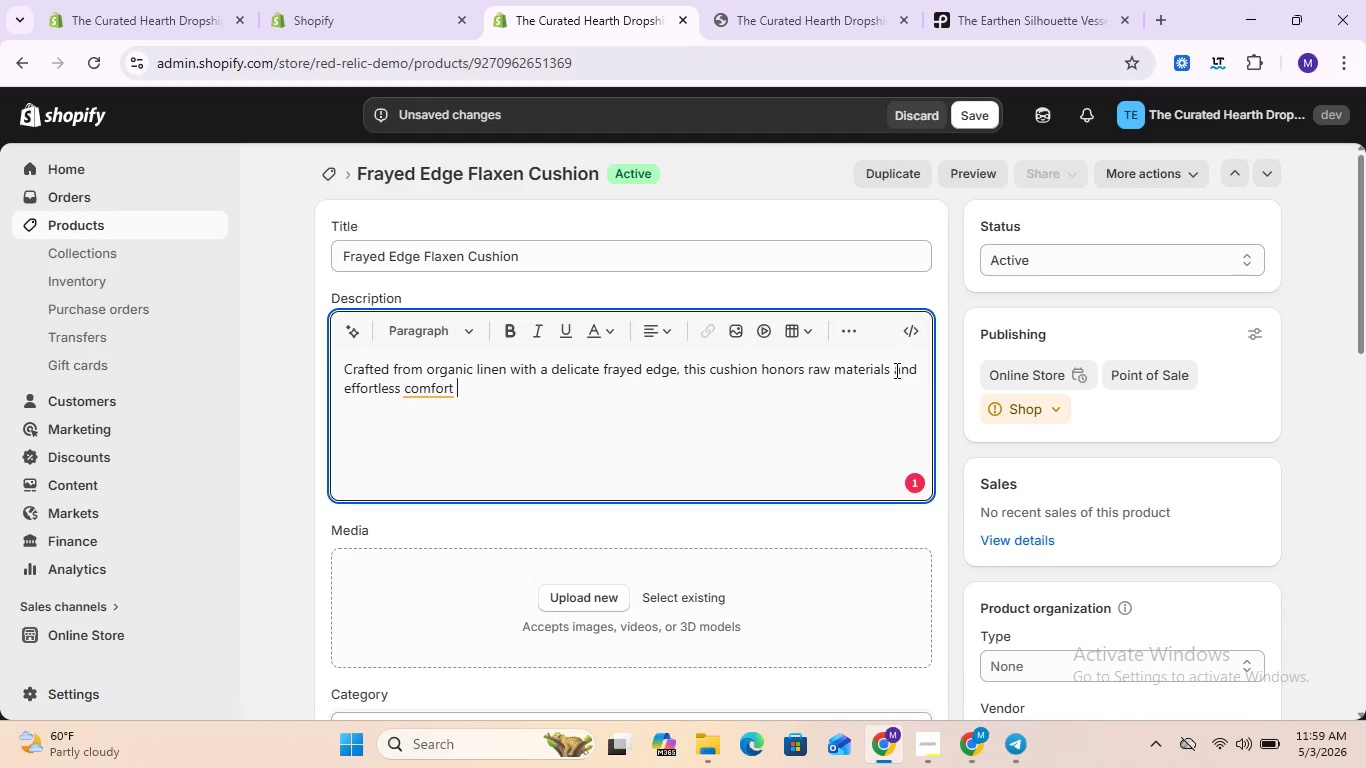 
key(Period)
 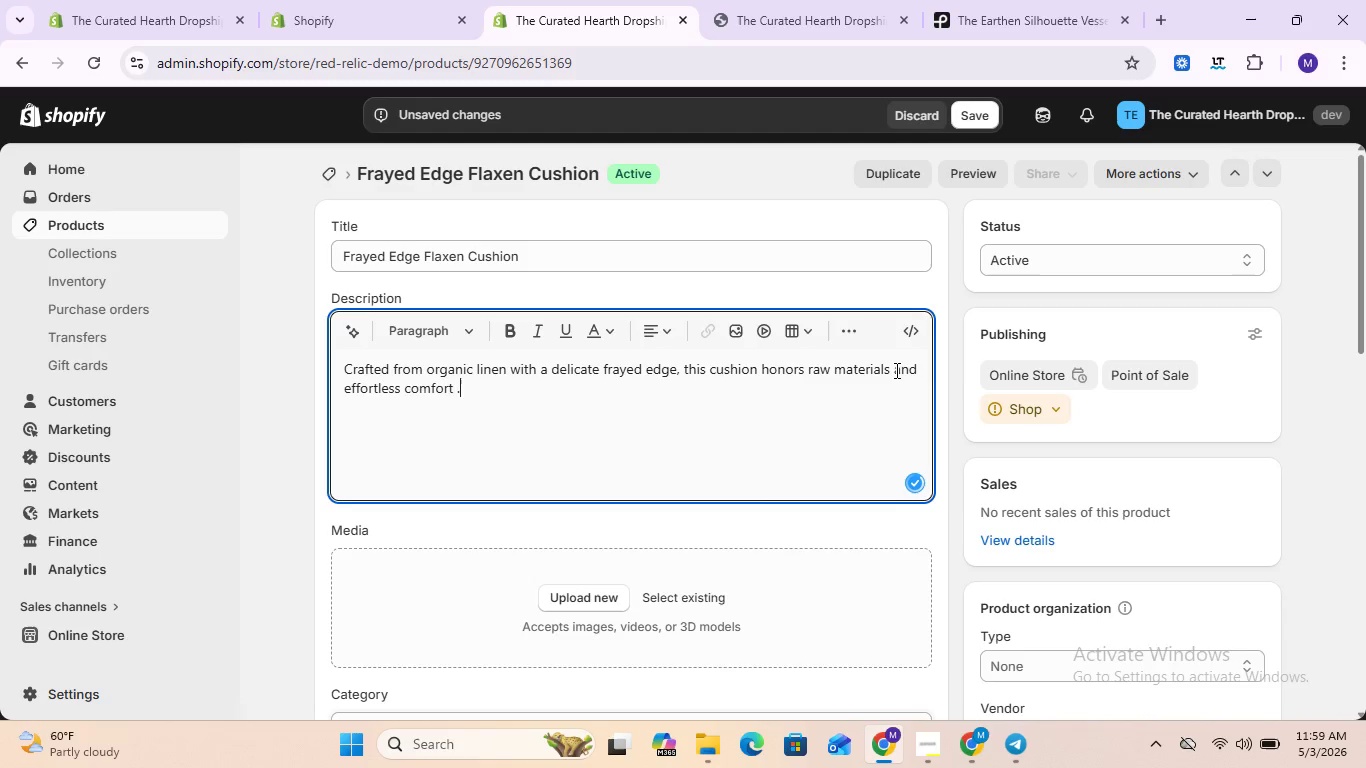 
key(Backspace)
 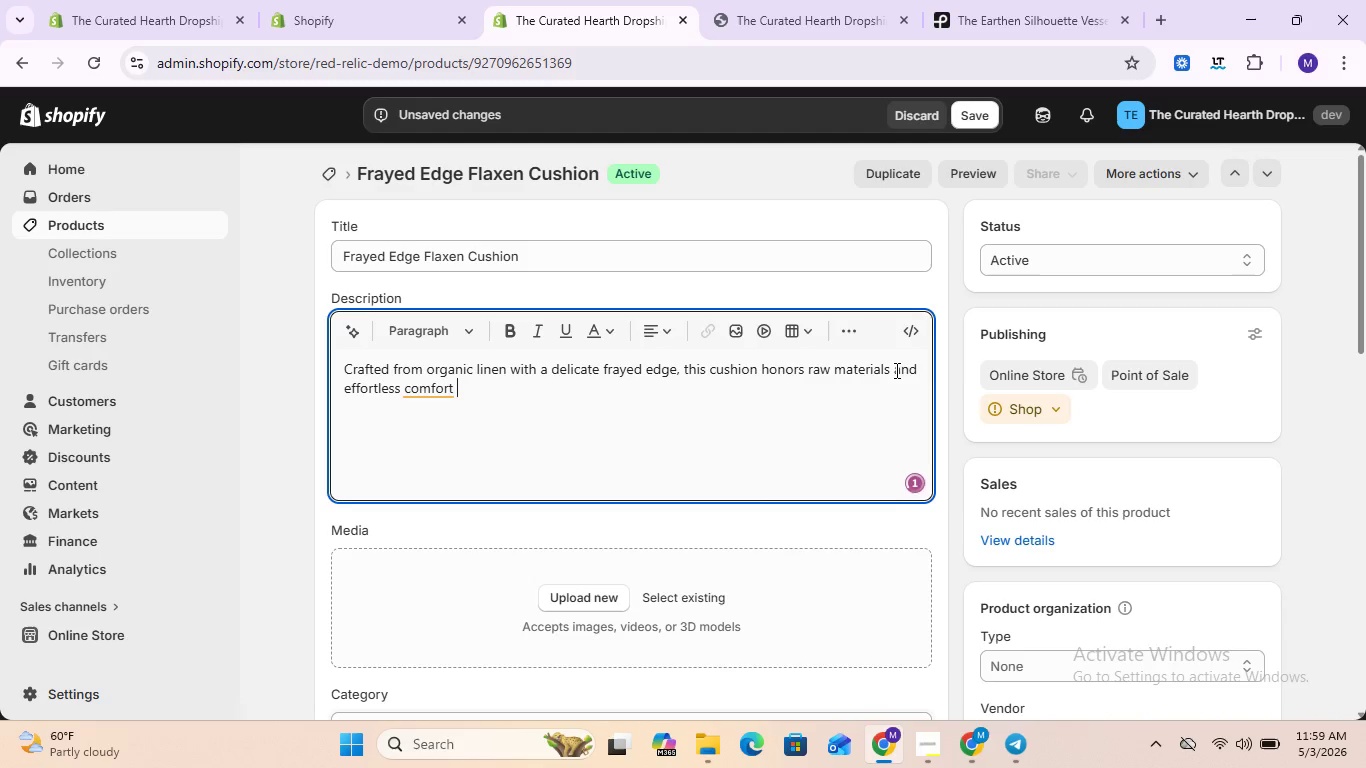 
key(Backspace)
 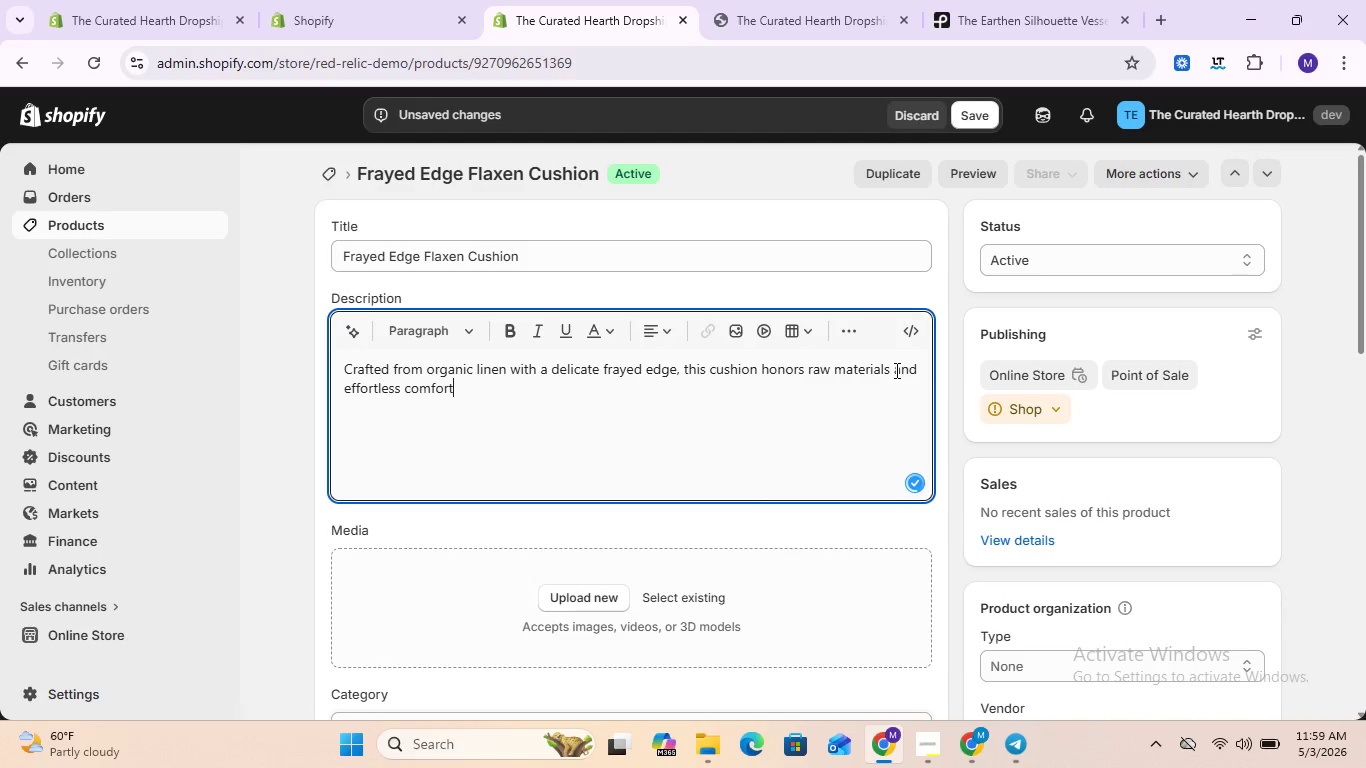 
key(Period)
 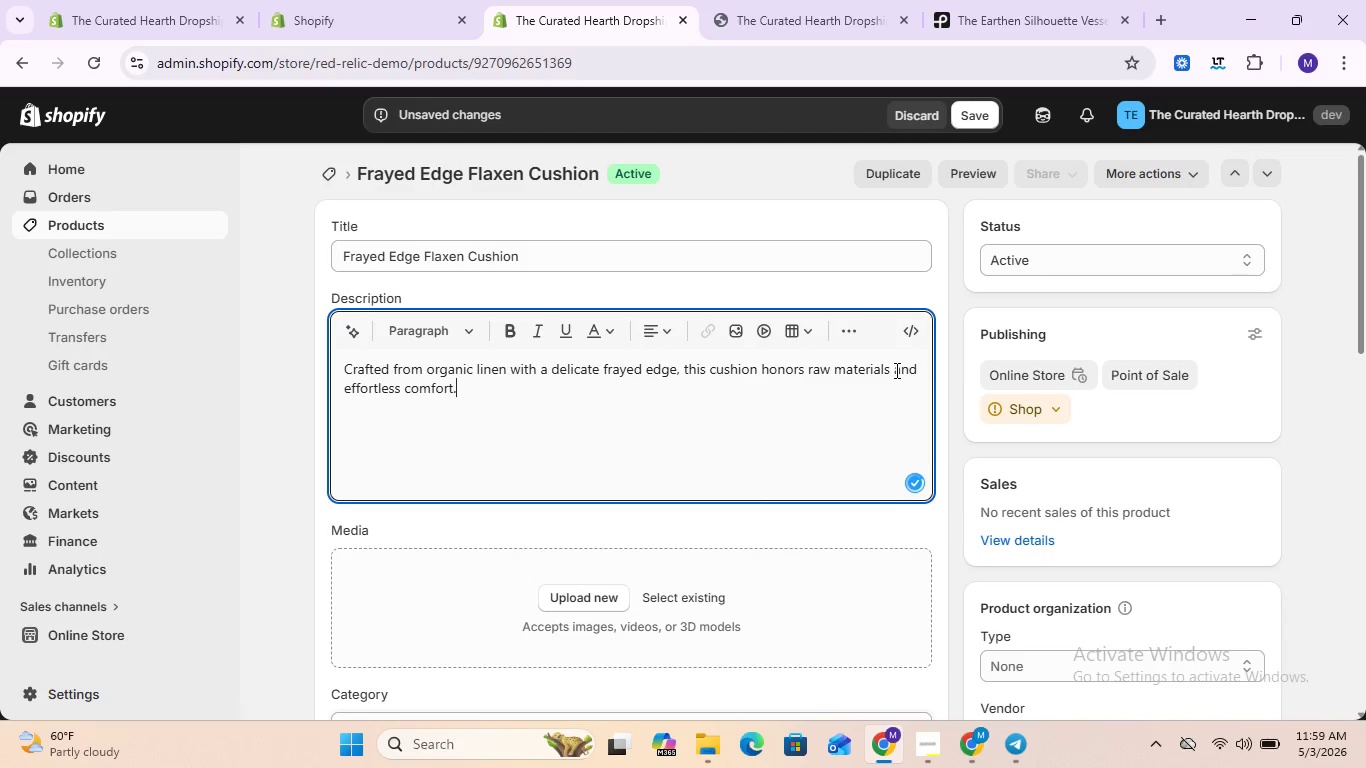 
key(Space)
 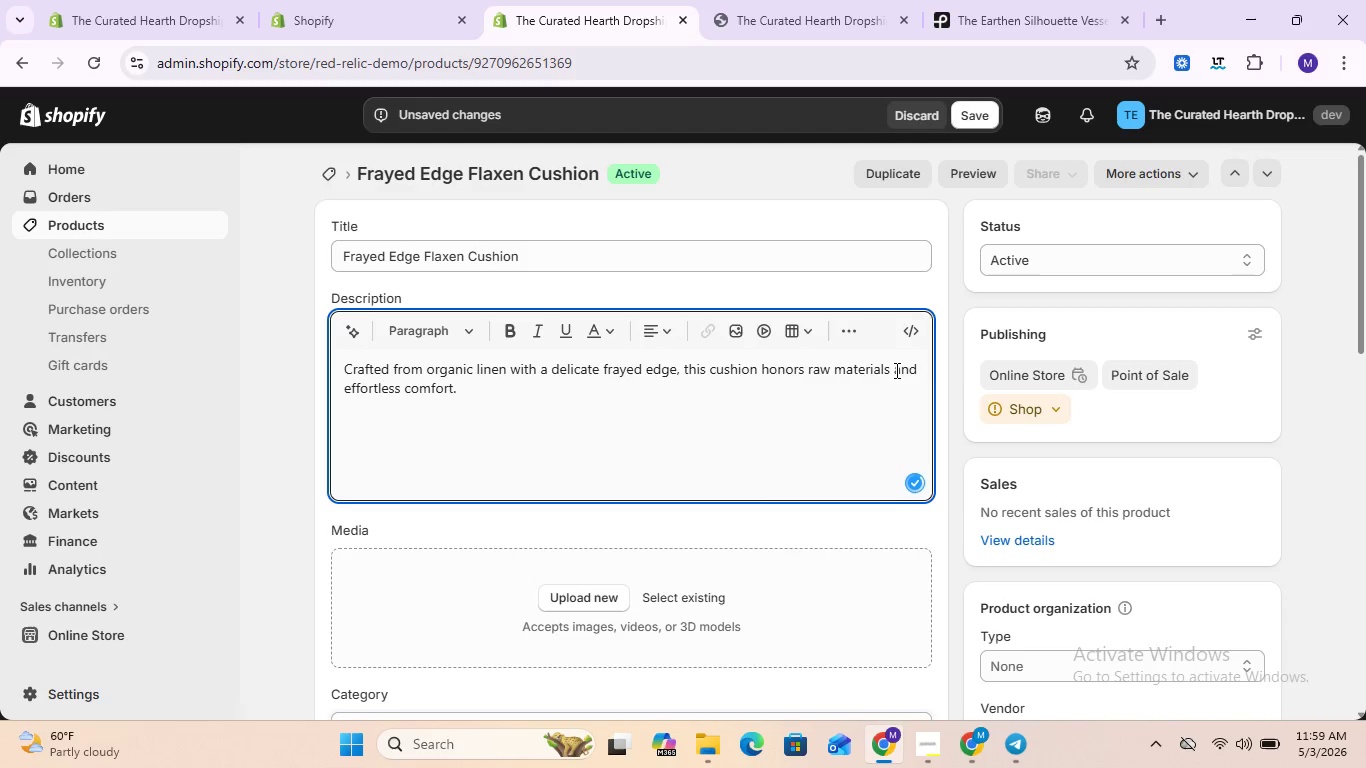 
type(A tacti)
 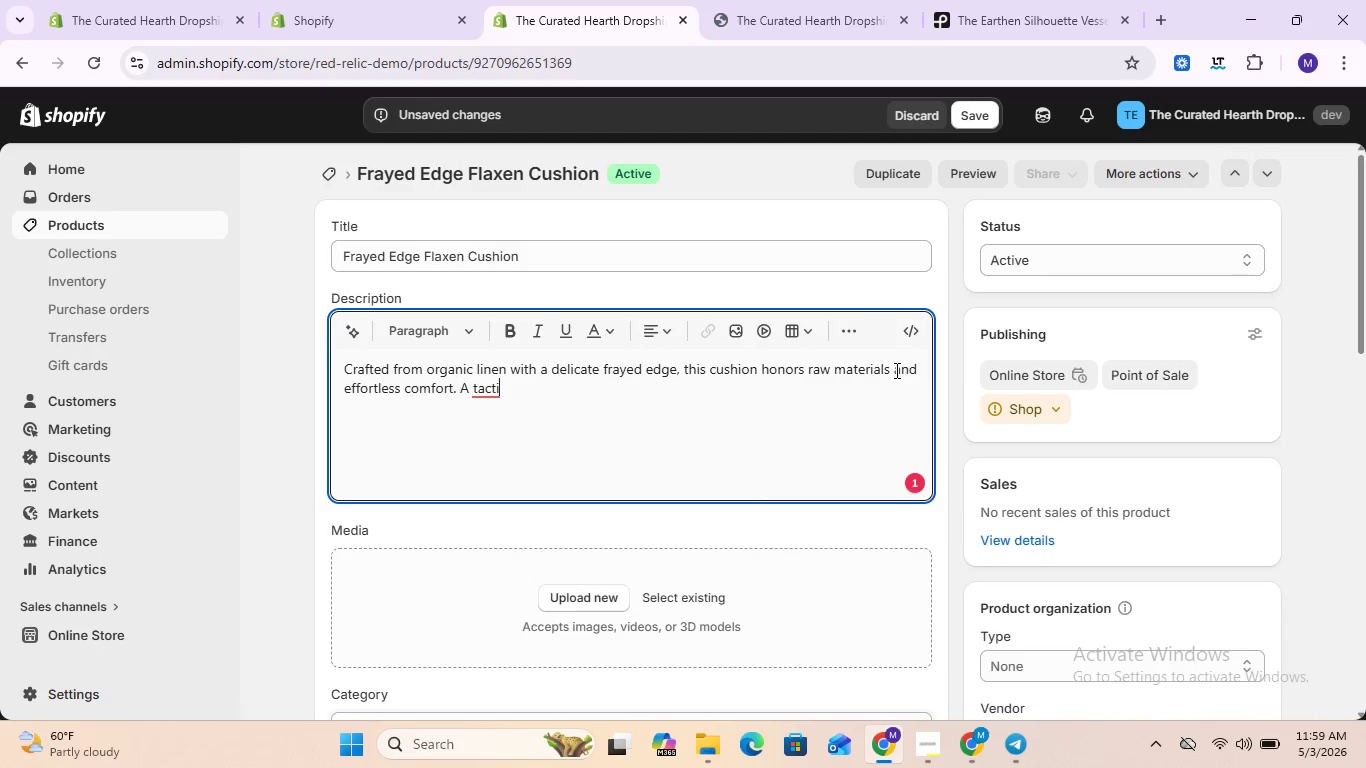 
type(le addiction to )
 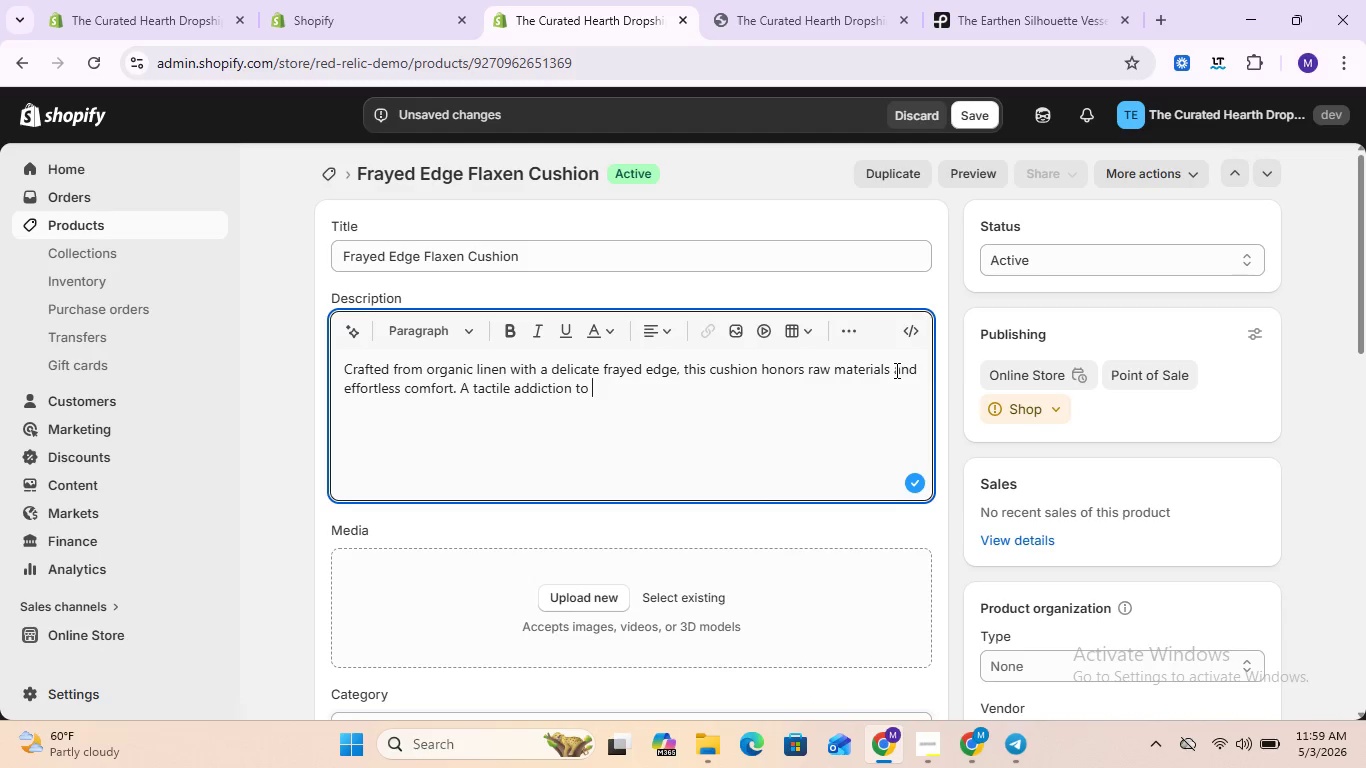 
type(a neu)
 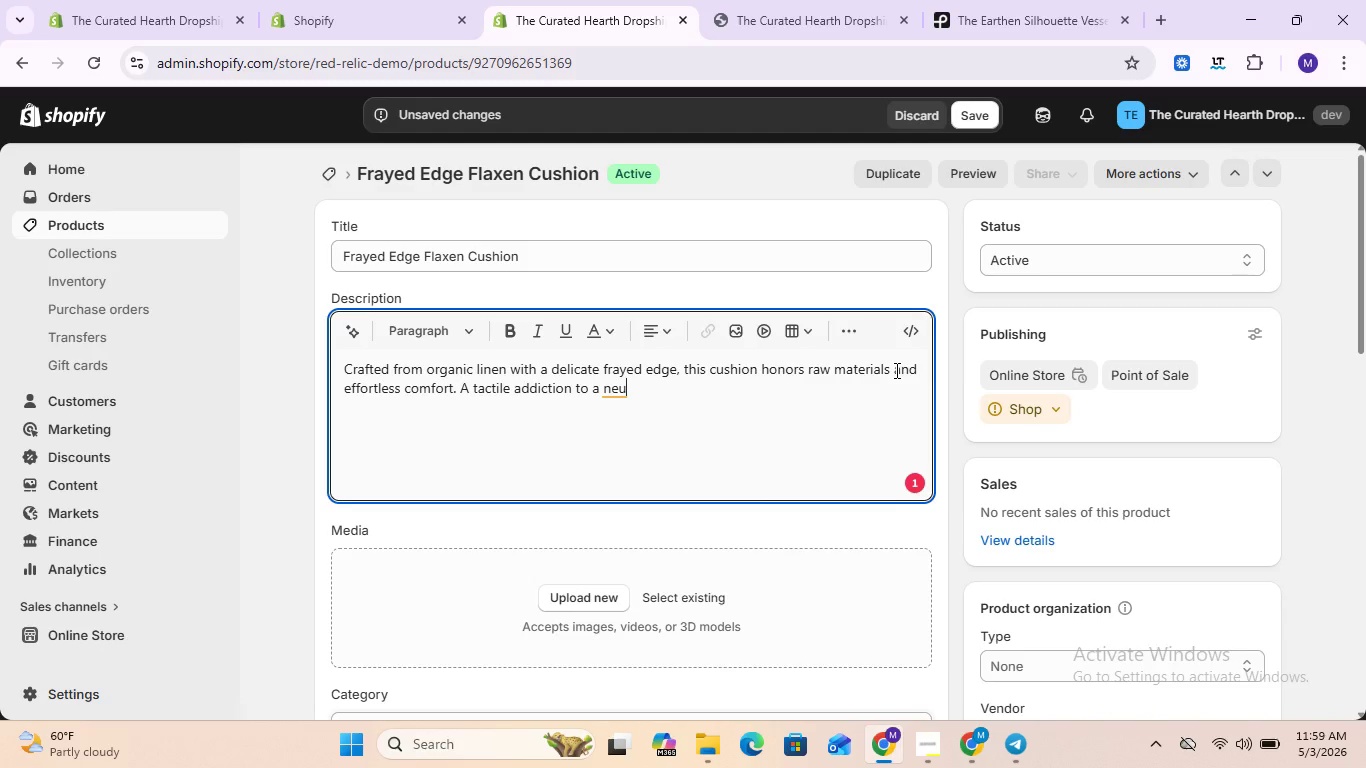 
wait(6.88)
 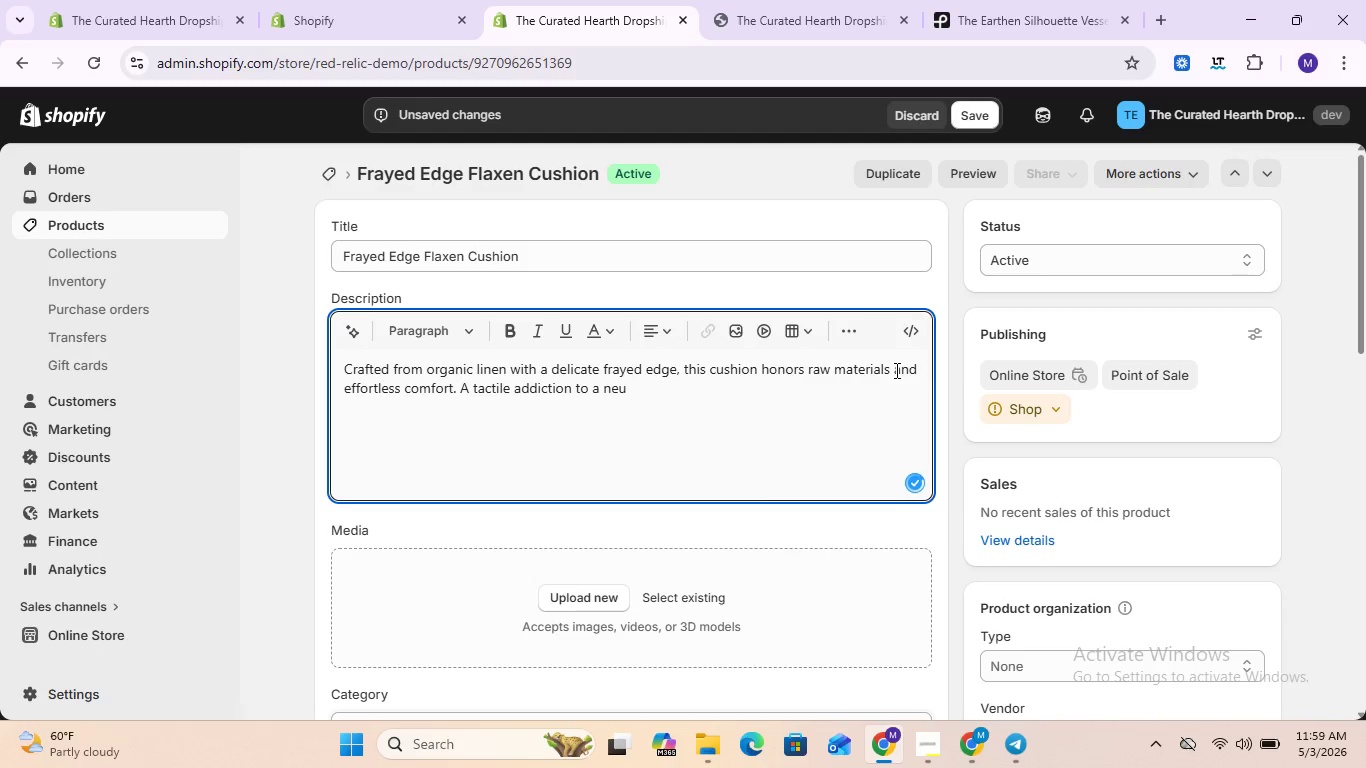 
type(tral, minima)
 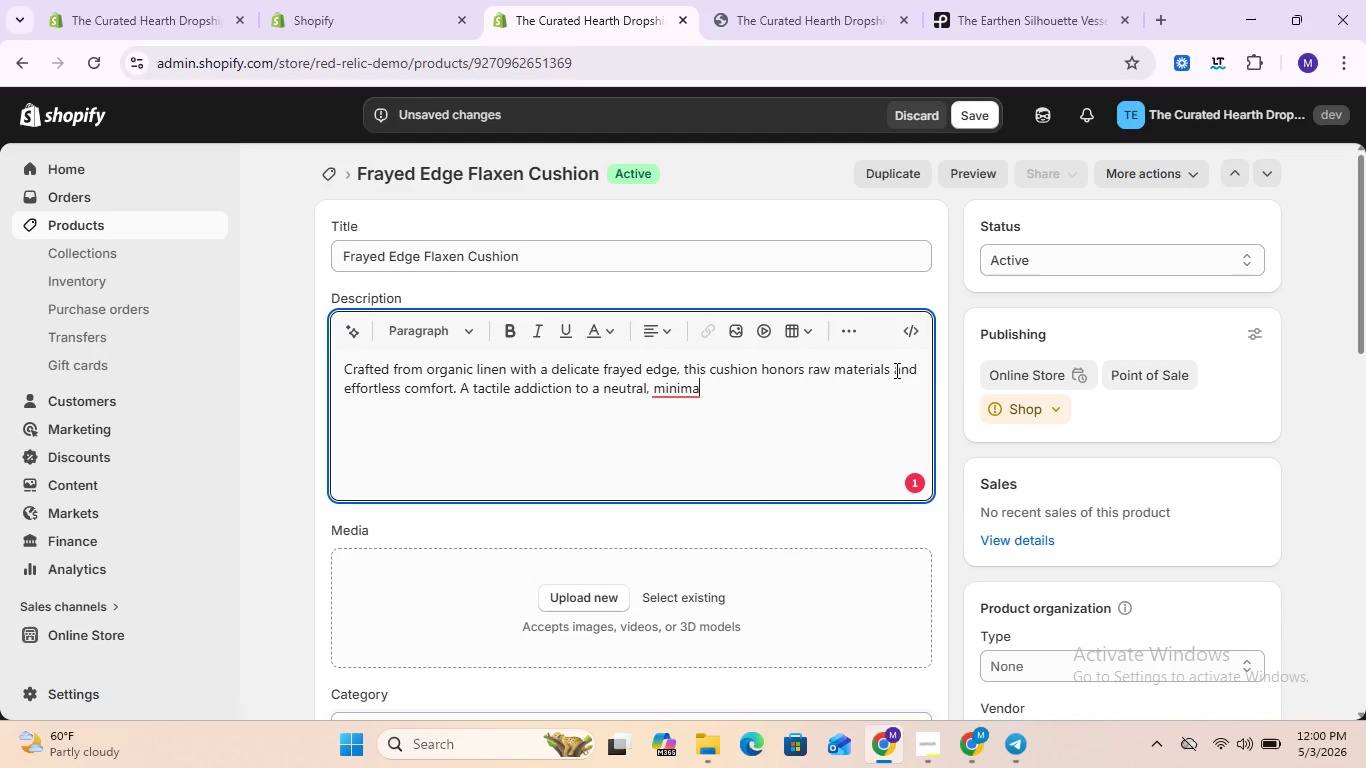 
type(list living )
 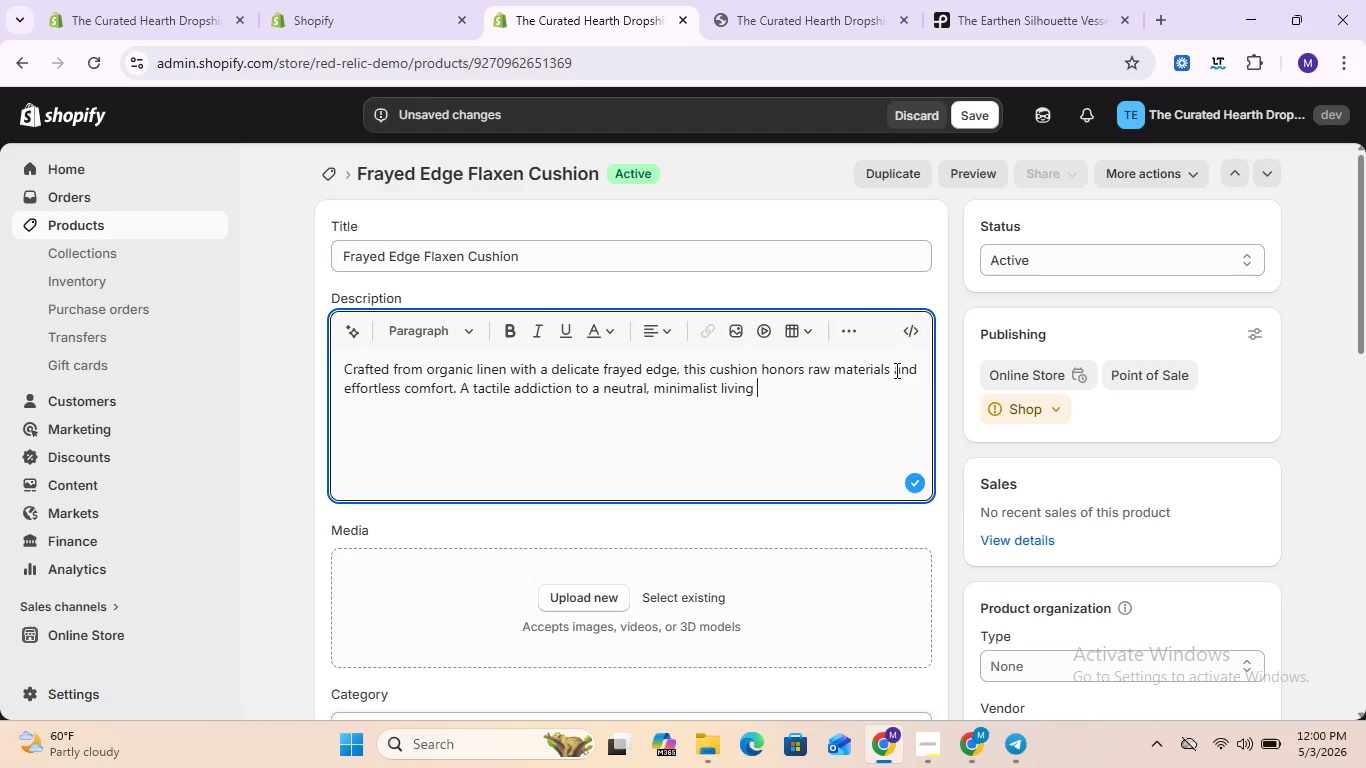 
type(so)
key(Backspace)
type(pace.)
 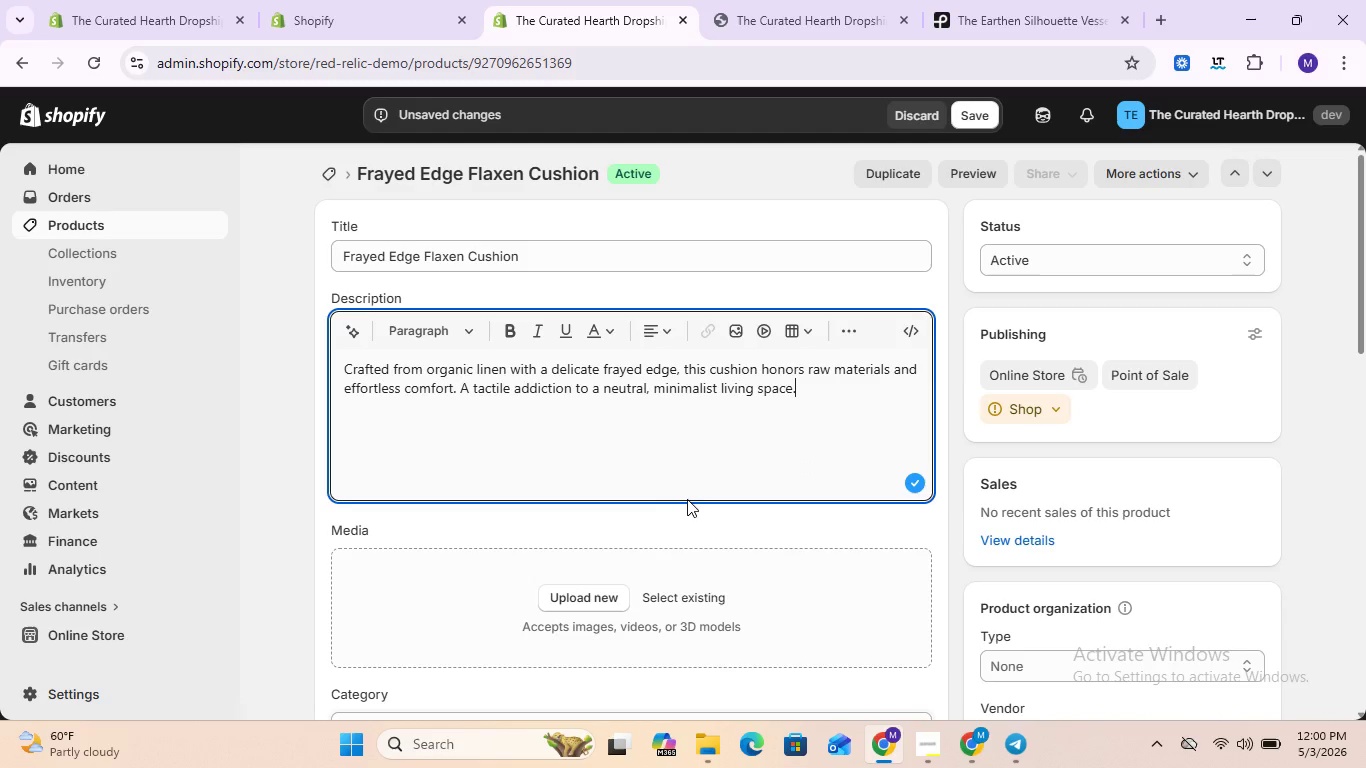 
scroll: coordinate [630, 520], scroll_direction: down, amount: 3.0
 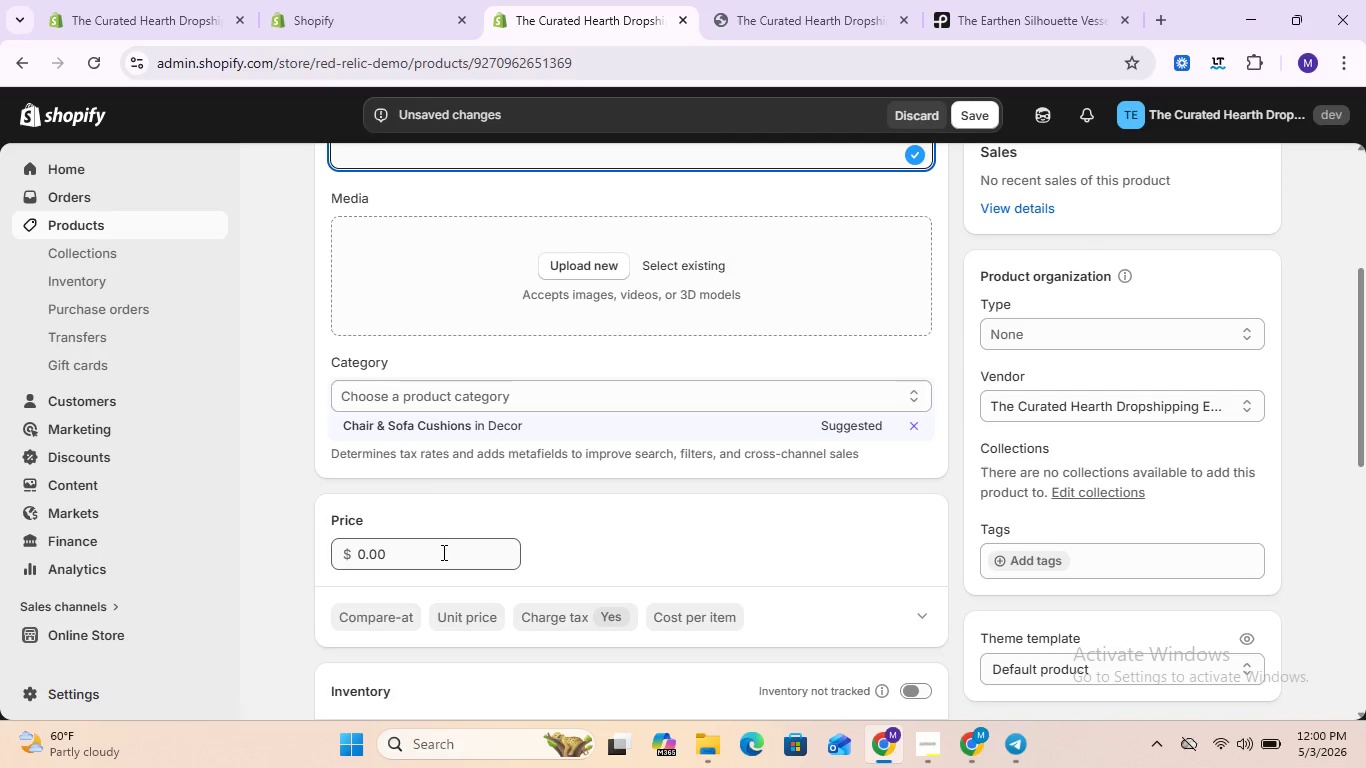 
left_click([442, 552])
 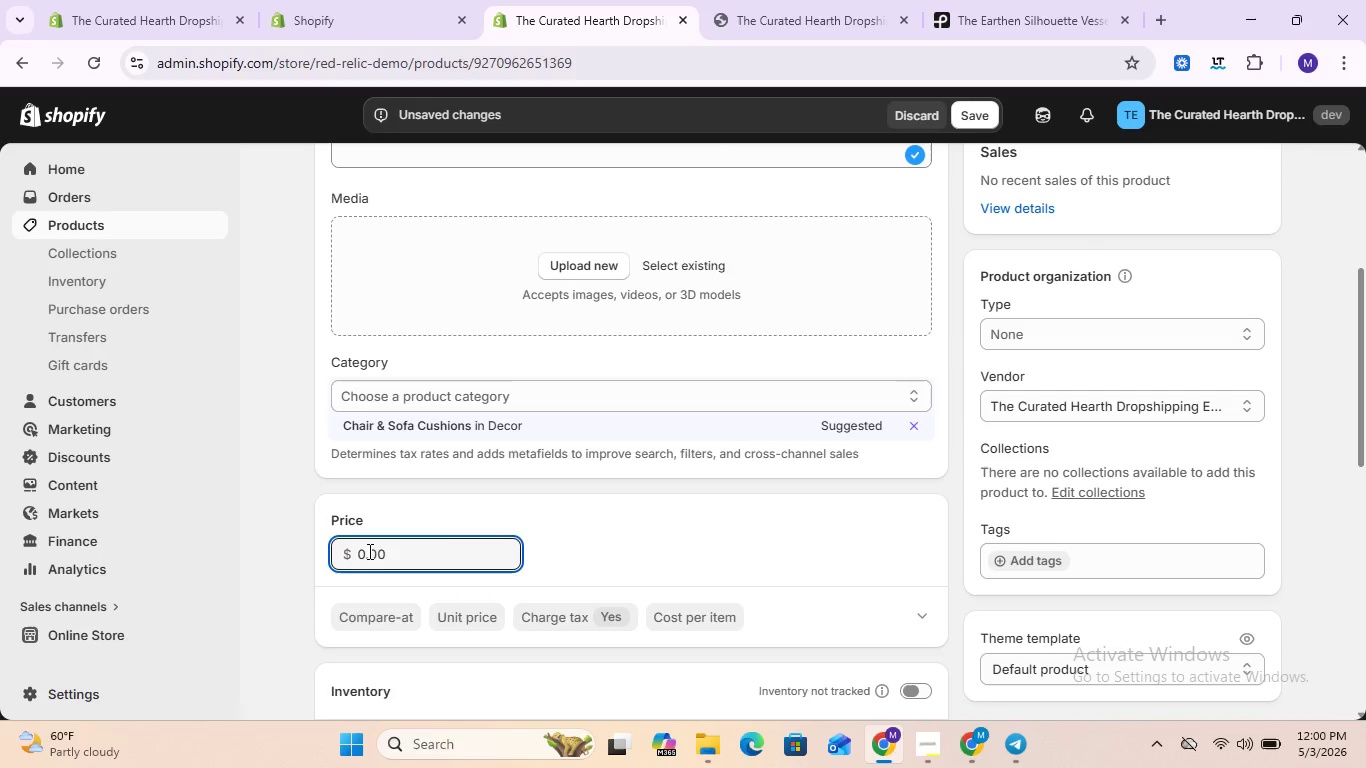 
left_click([368, 551])
 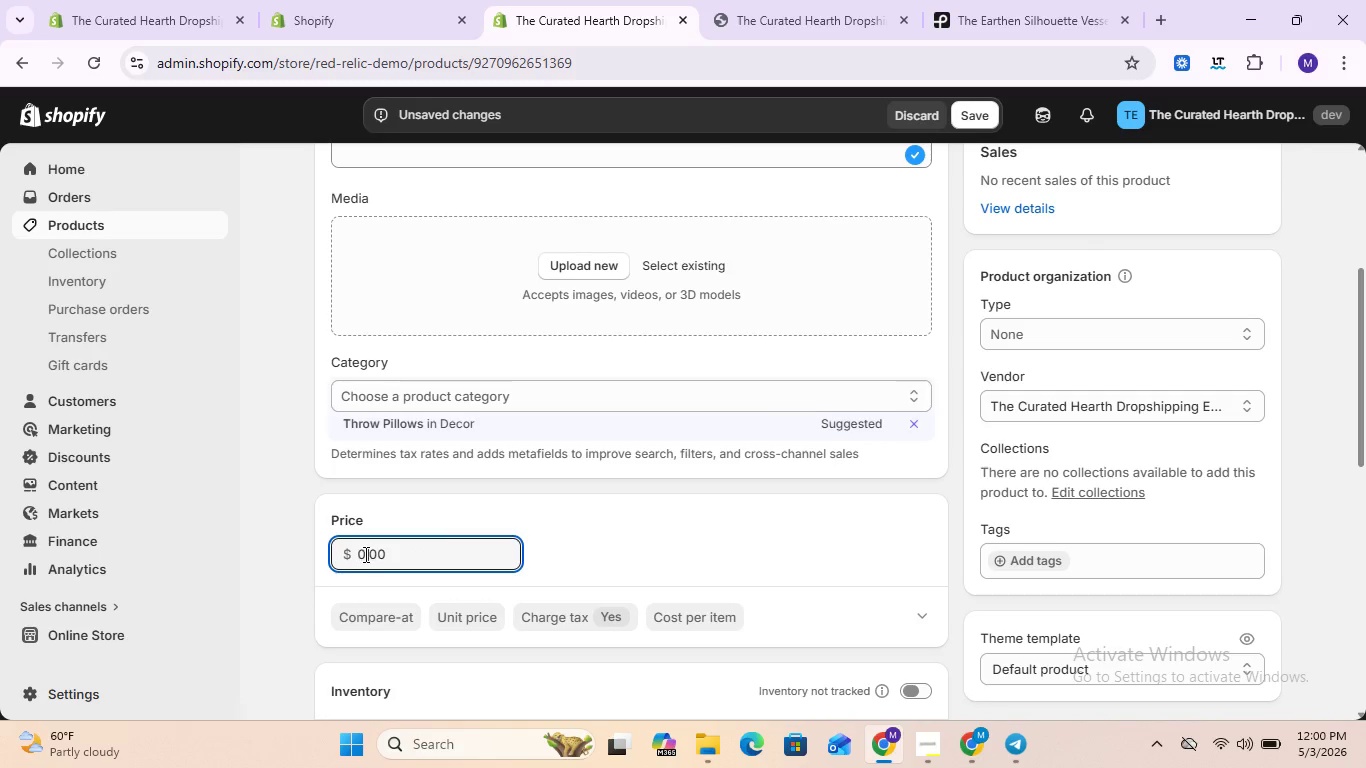 
left_click([363, 554])
 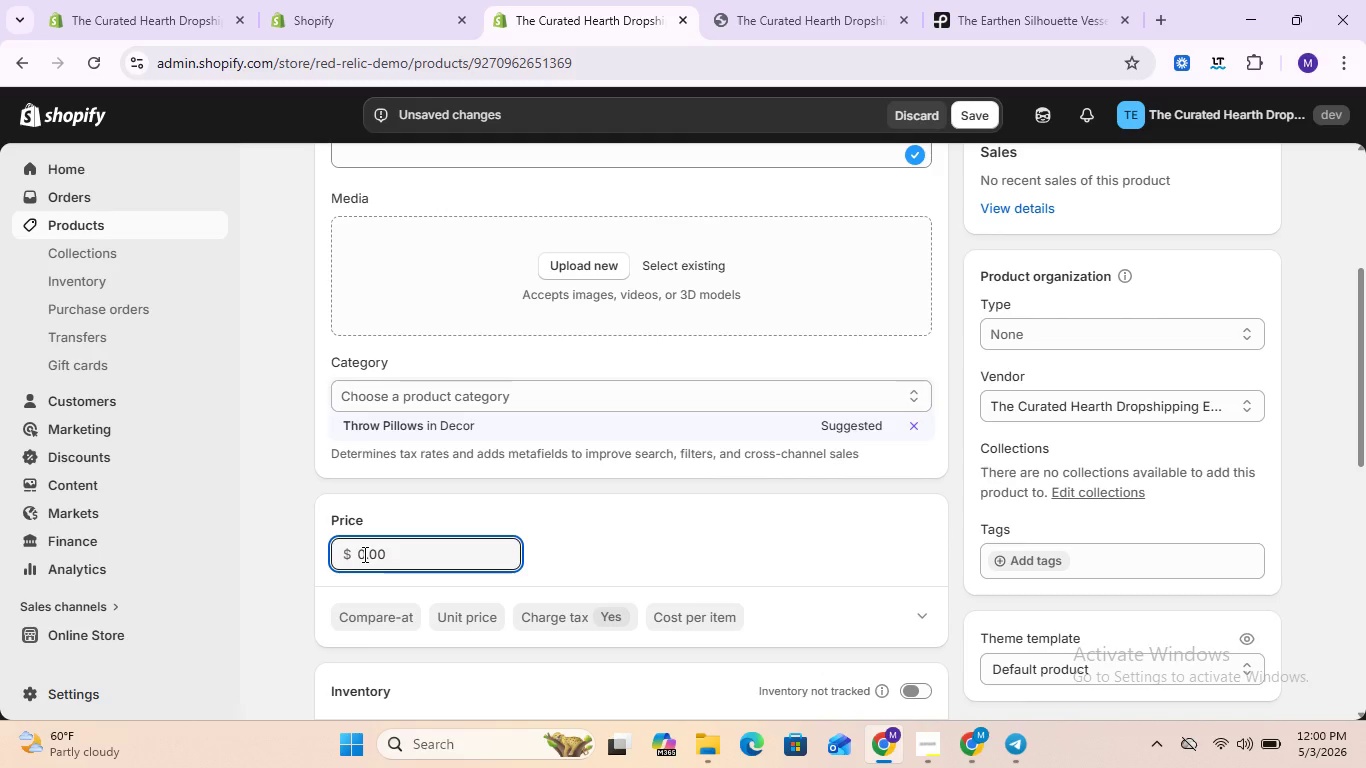 
type(22)
 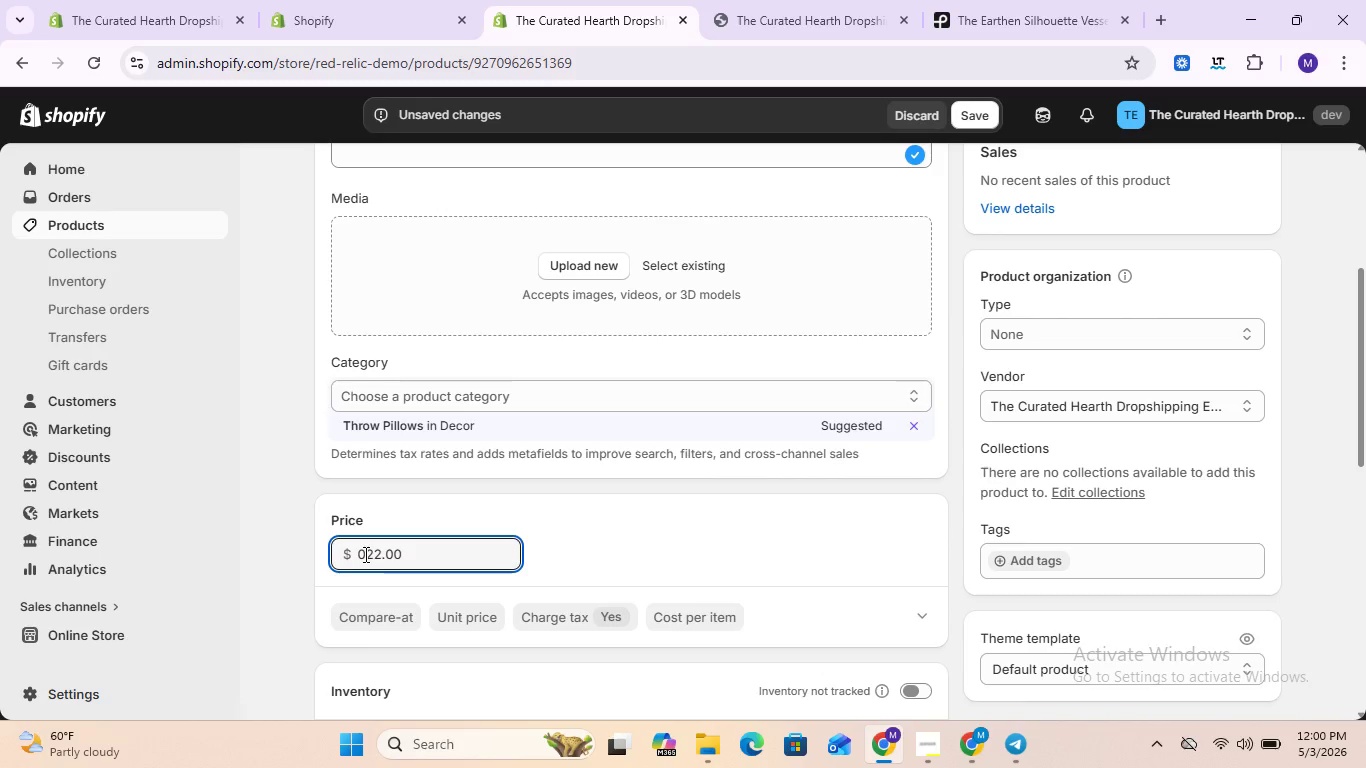 
left_click([364, 554])
 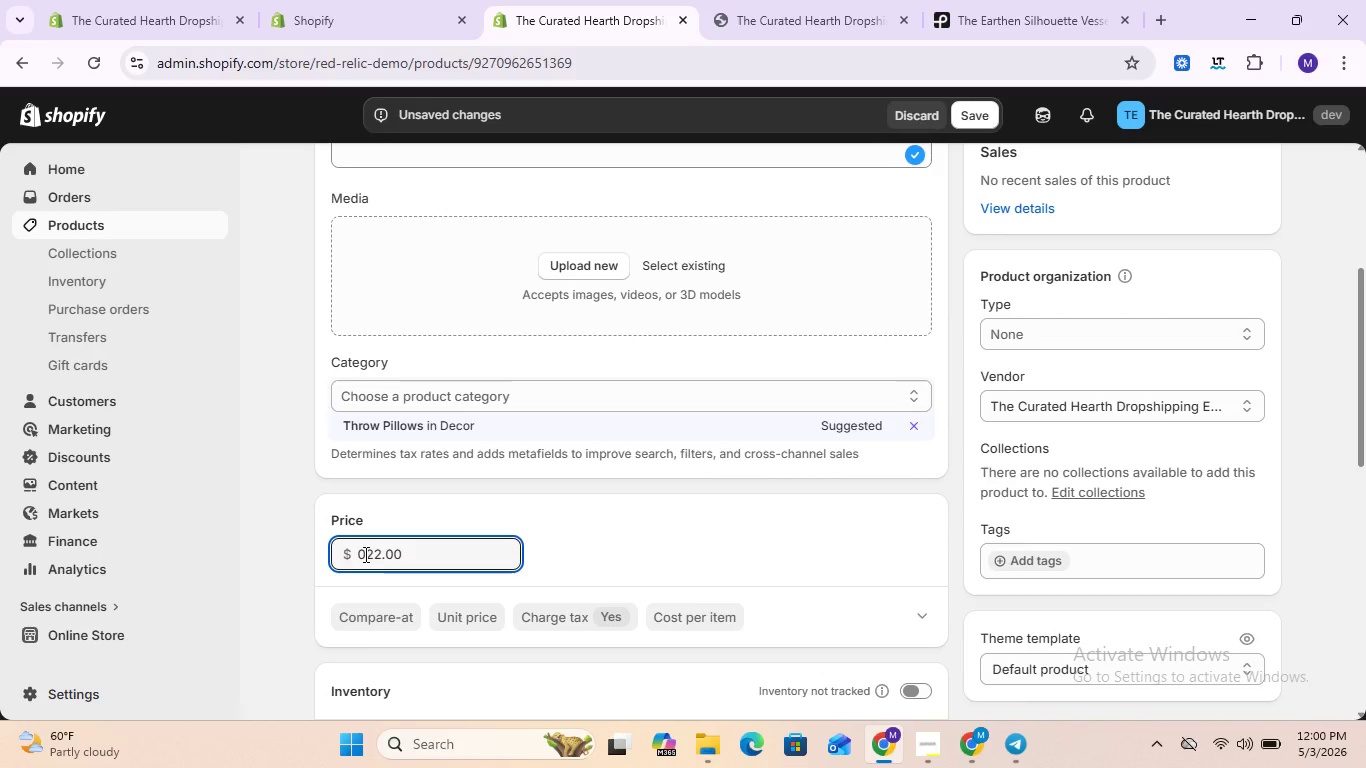 
key(Backspace)
 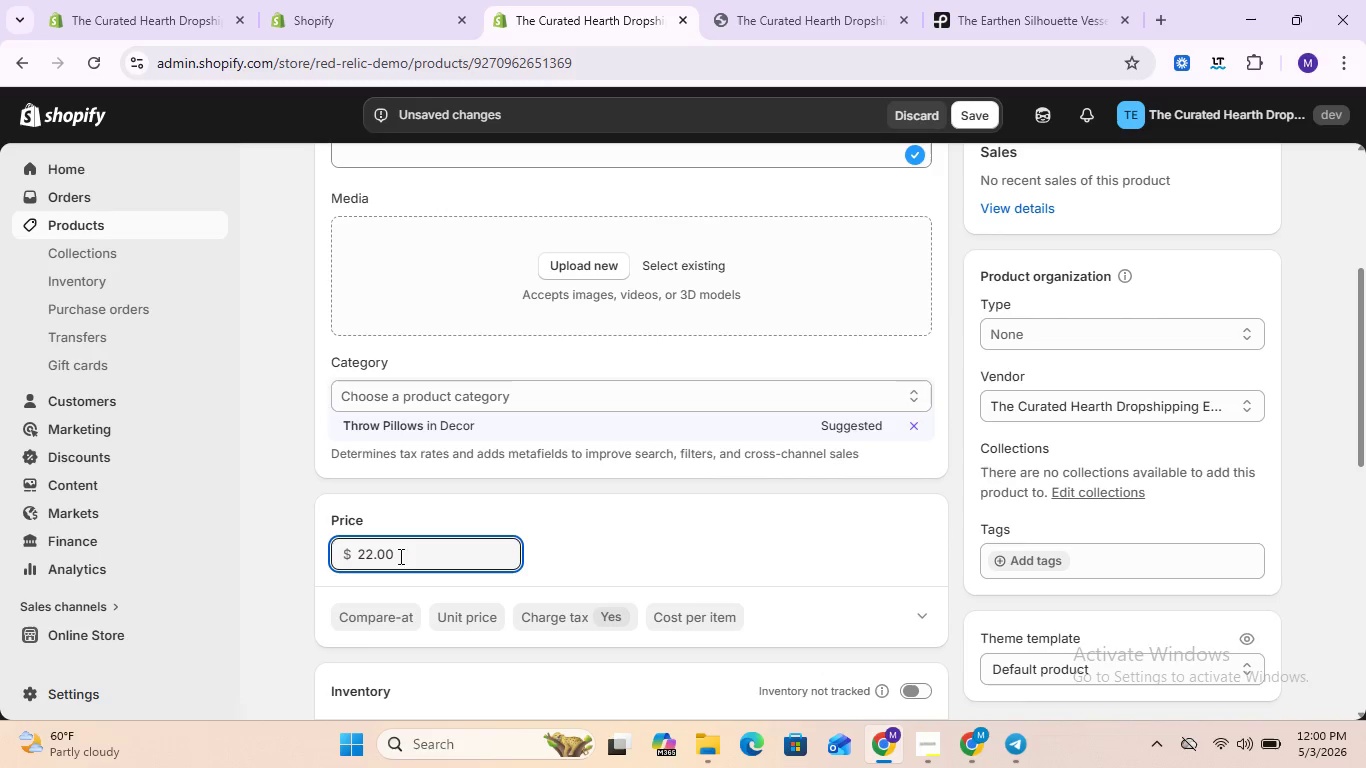 
left_click([410, 561])
 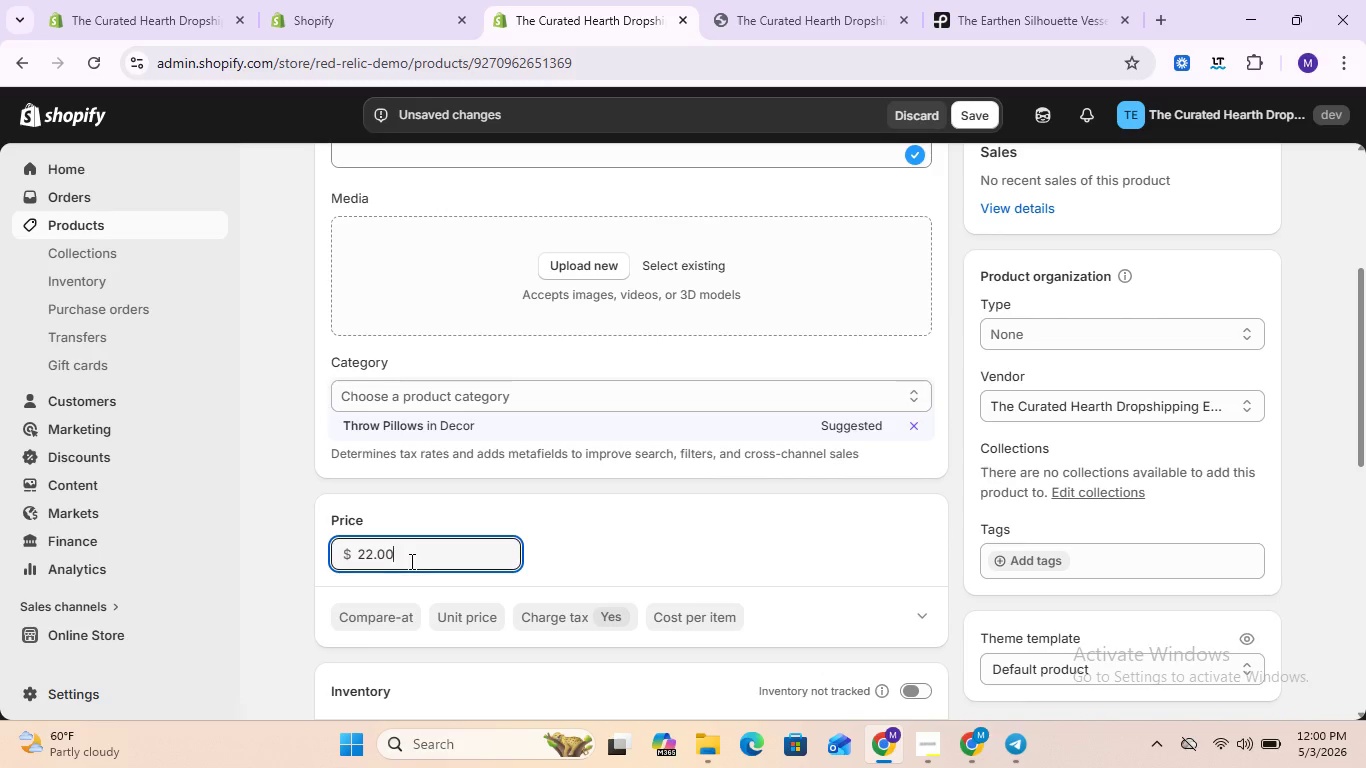 
key(Backspace)
key(Backspace)
type(32)
key(Backspace)
type(1)
 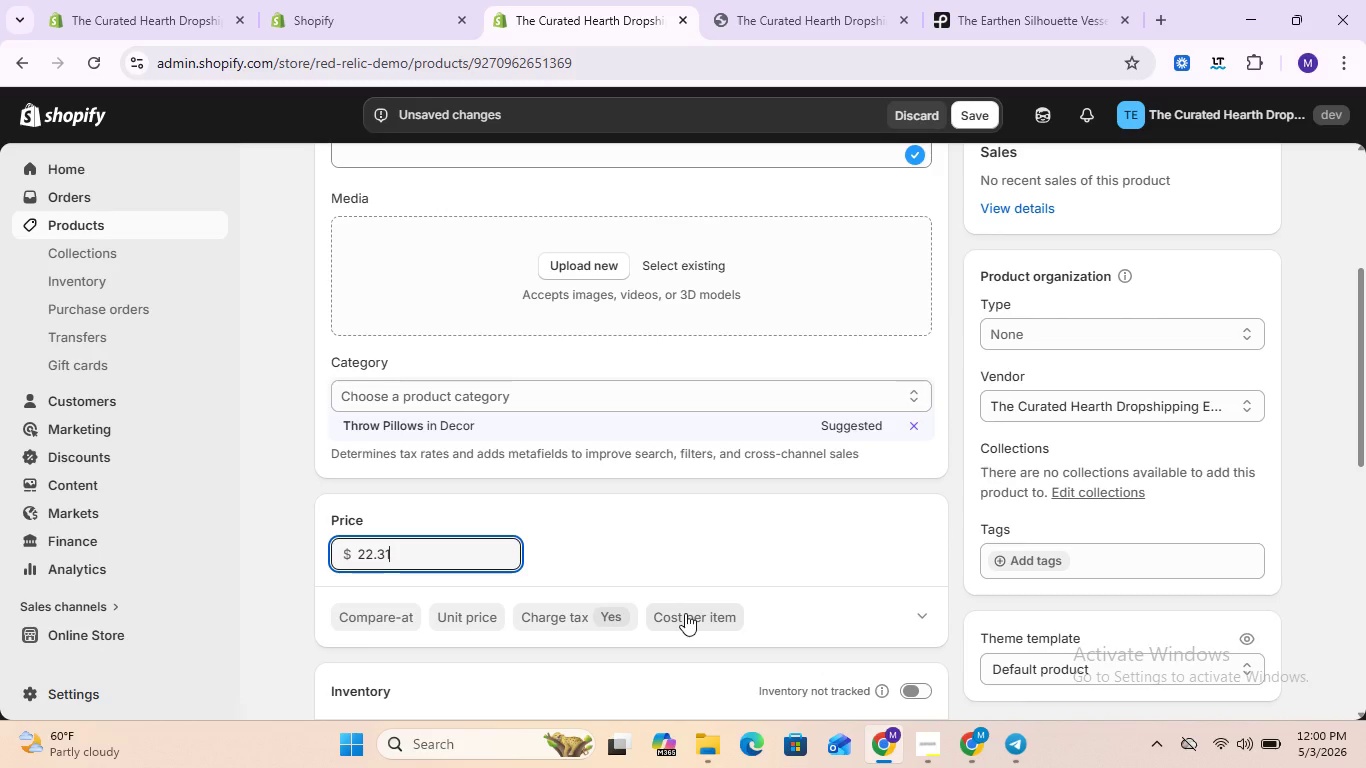 
wait(10.67)
 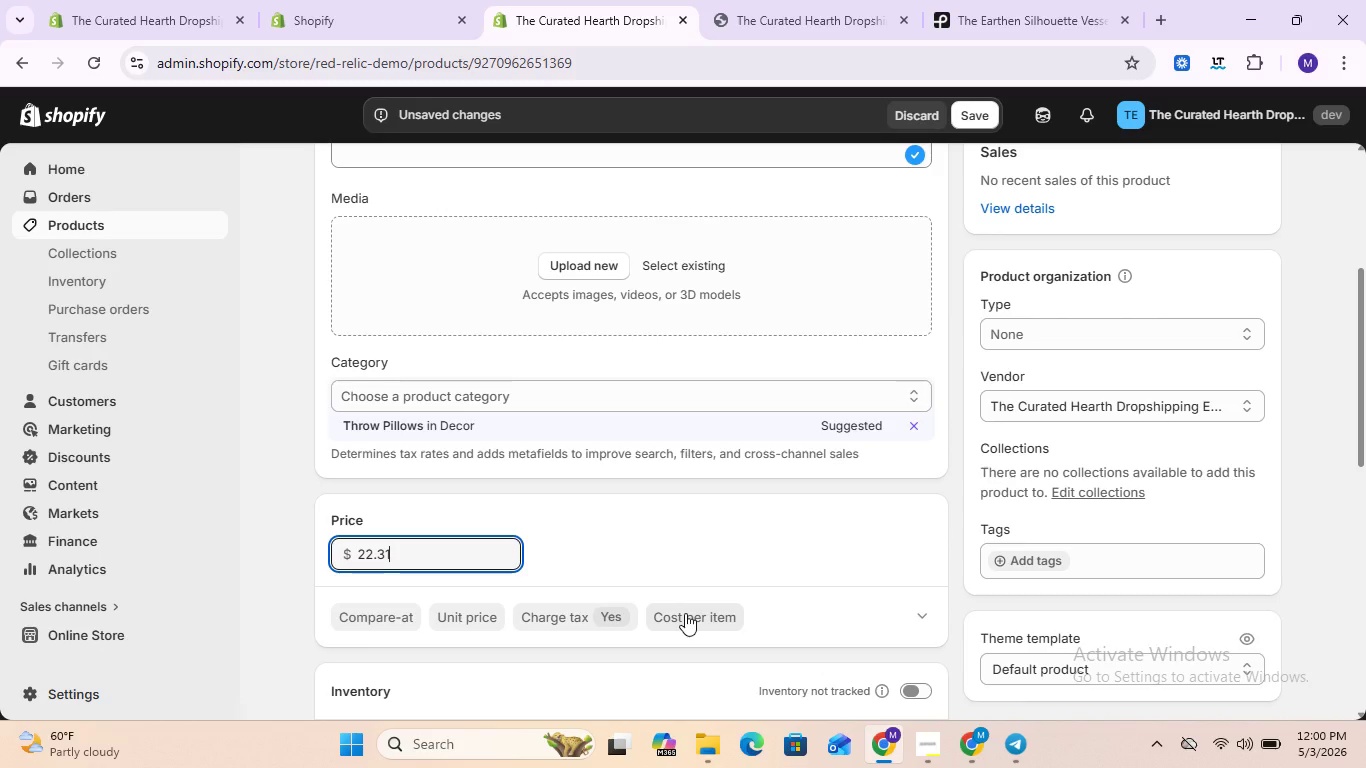 
left_click([691, 613])
 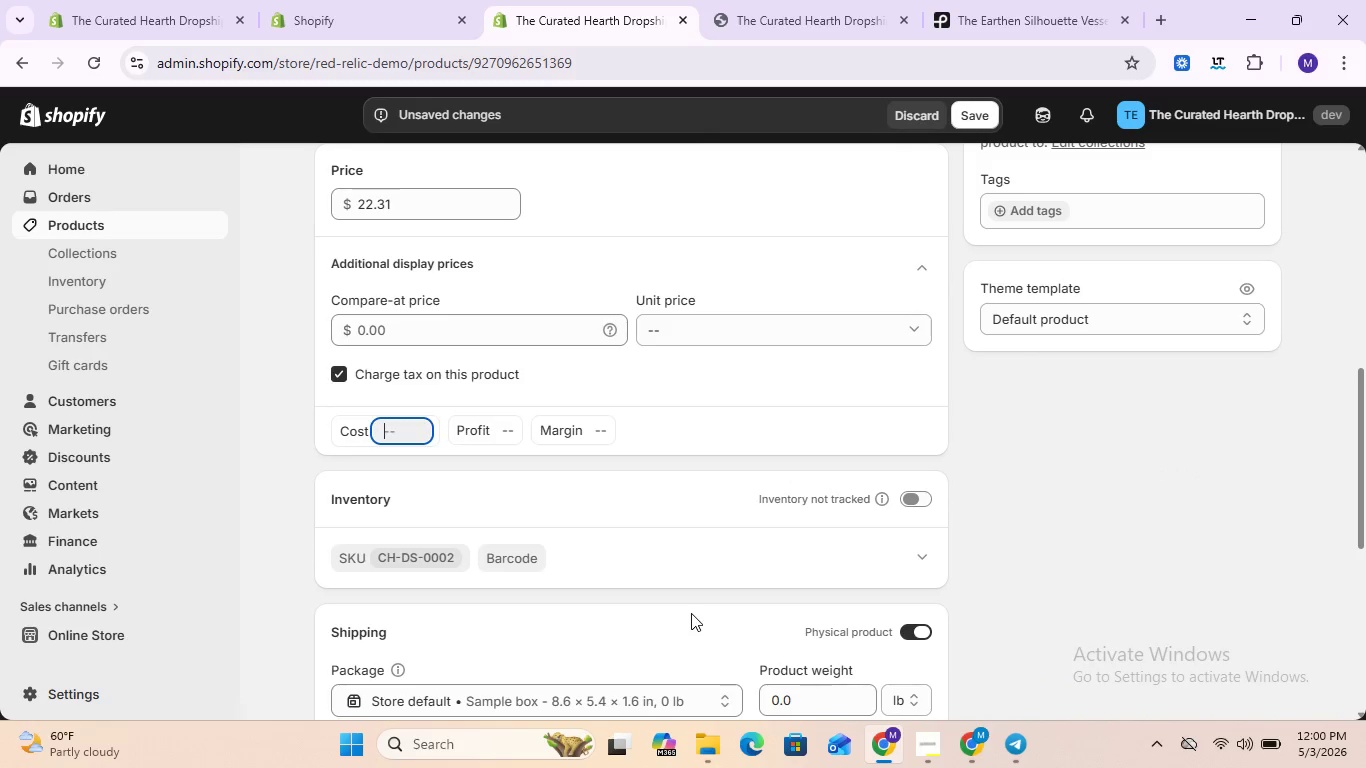 
scroll: coordinate [694, 589], scroll_direction: none, amount: 0.0
 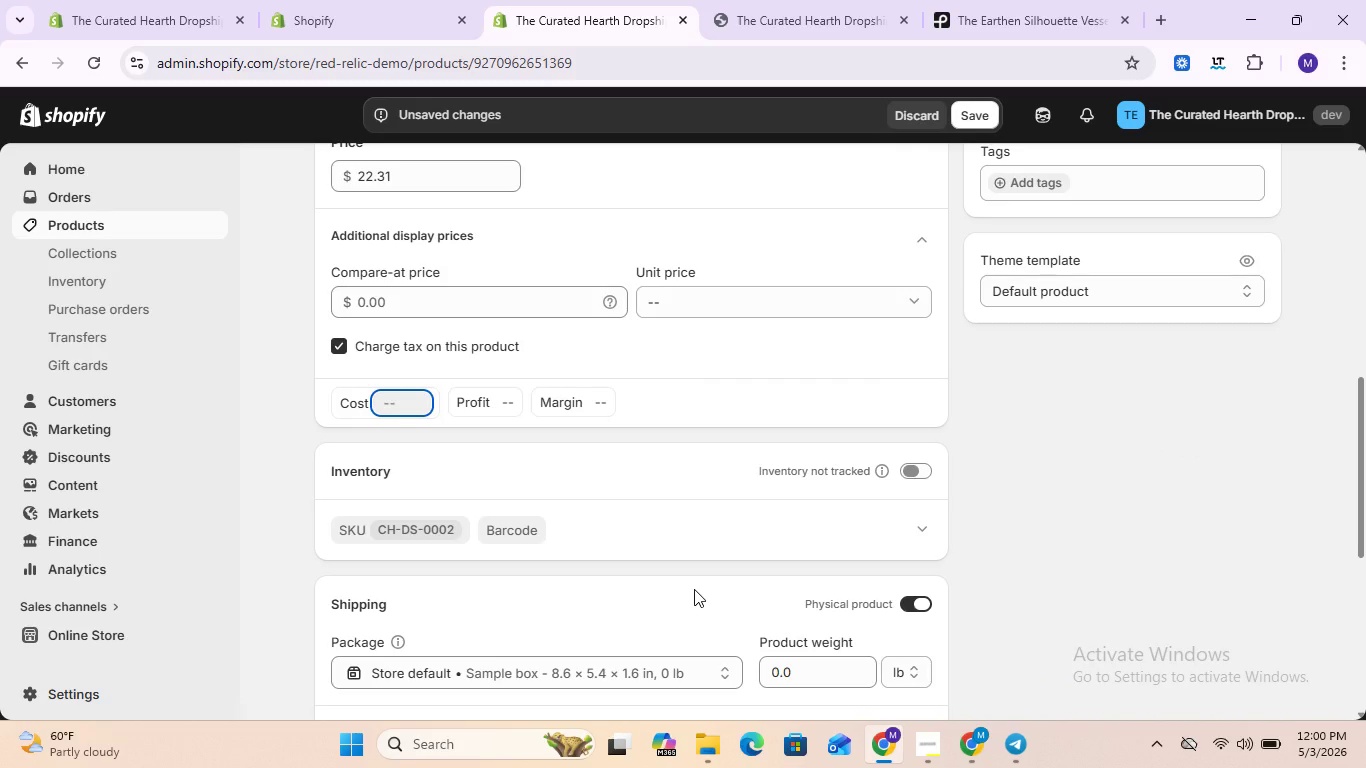 
type(14.50)
 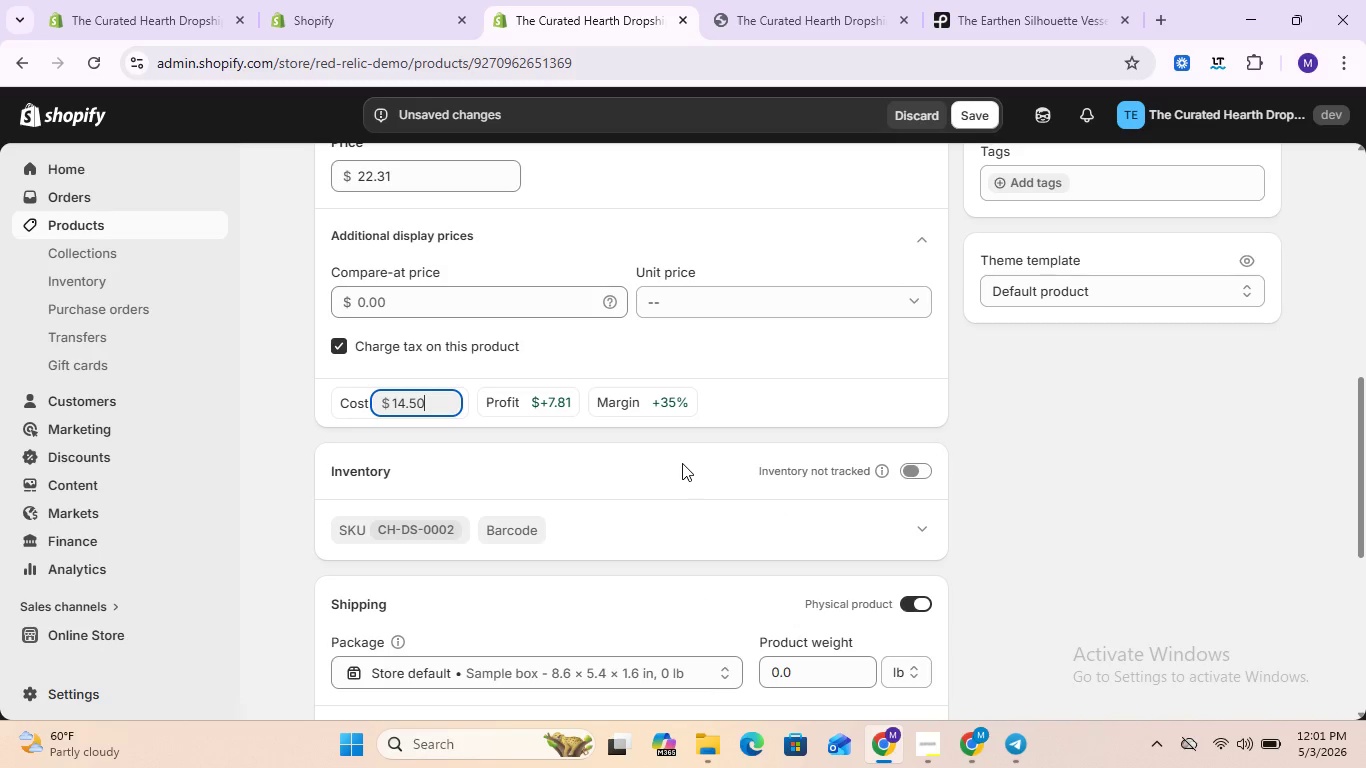 
wait(11.47)
 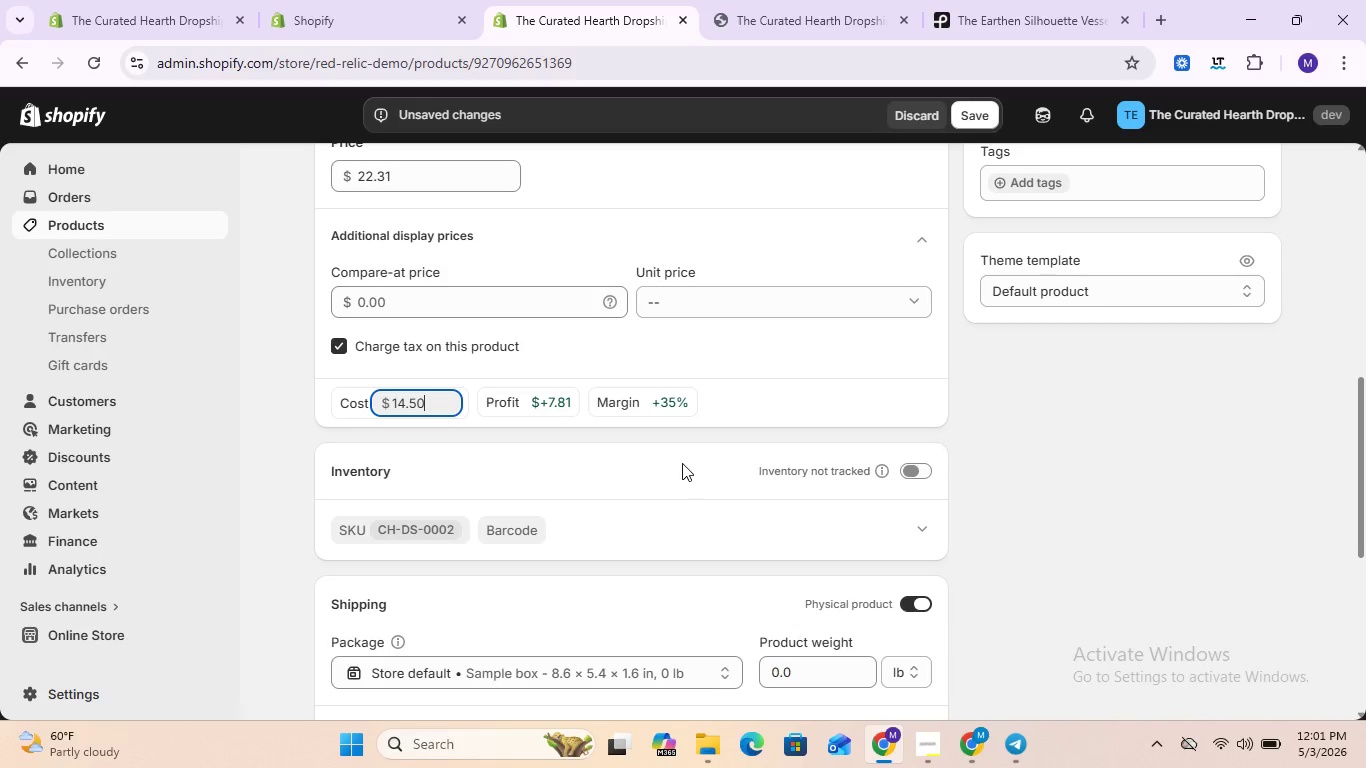 
scroll: coordinate [751, 449], scroll_direction: down, amount: 3.0
 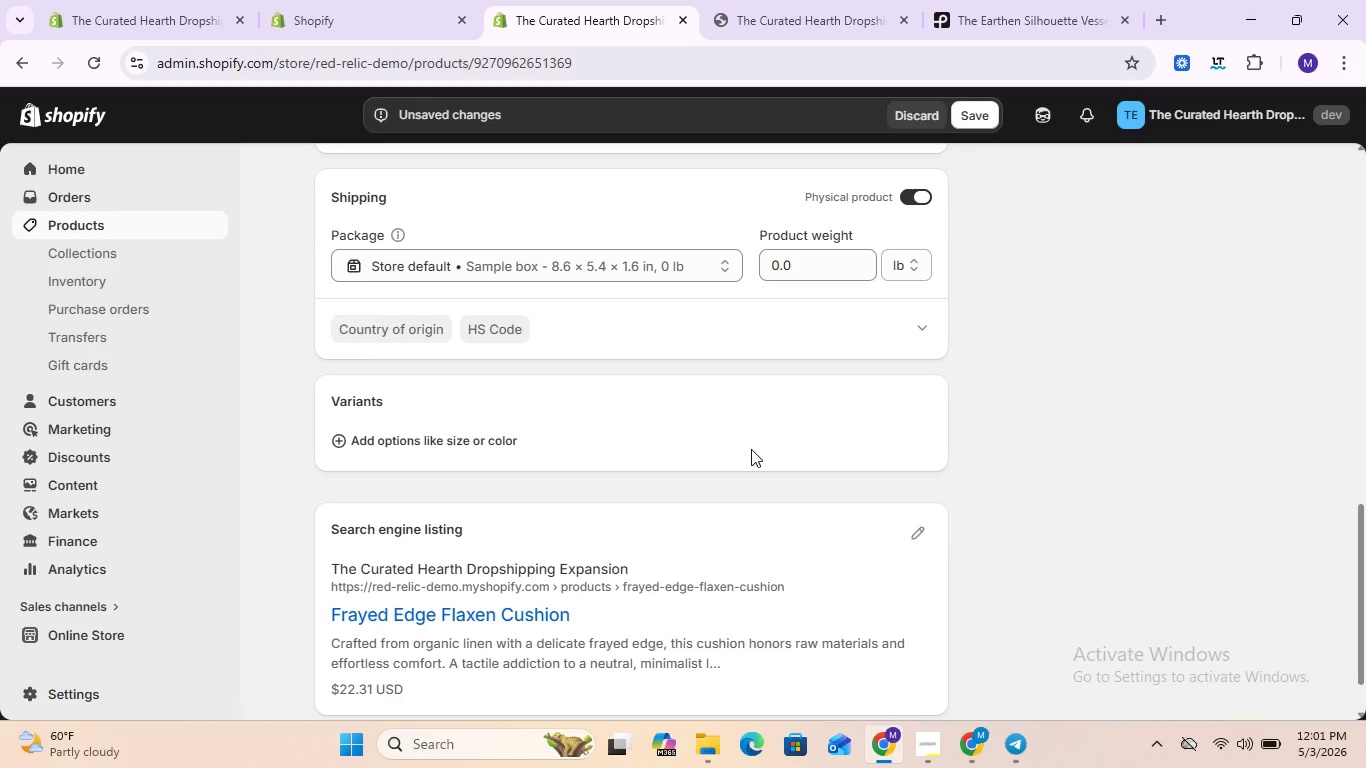 
wait(8.91)
 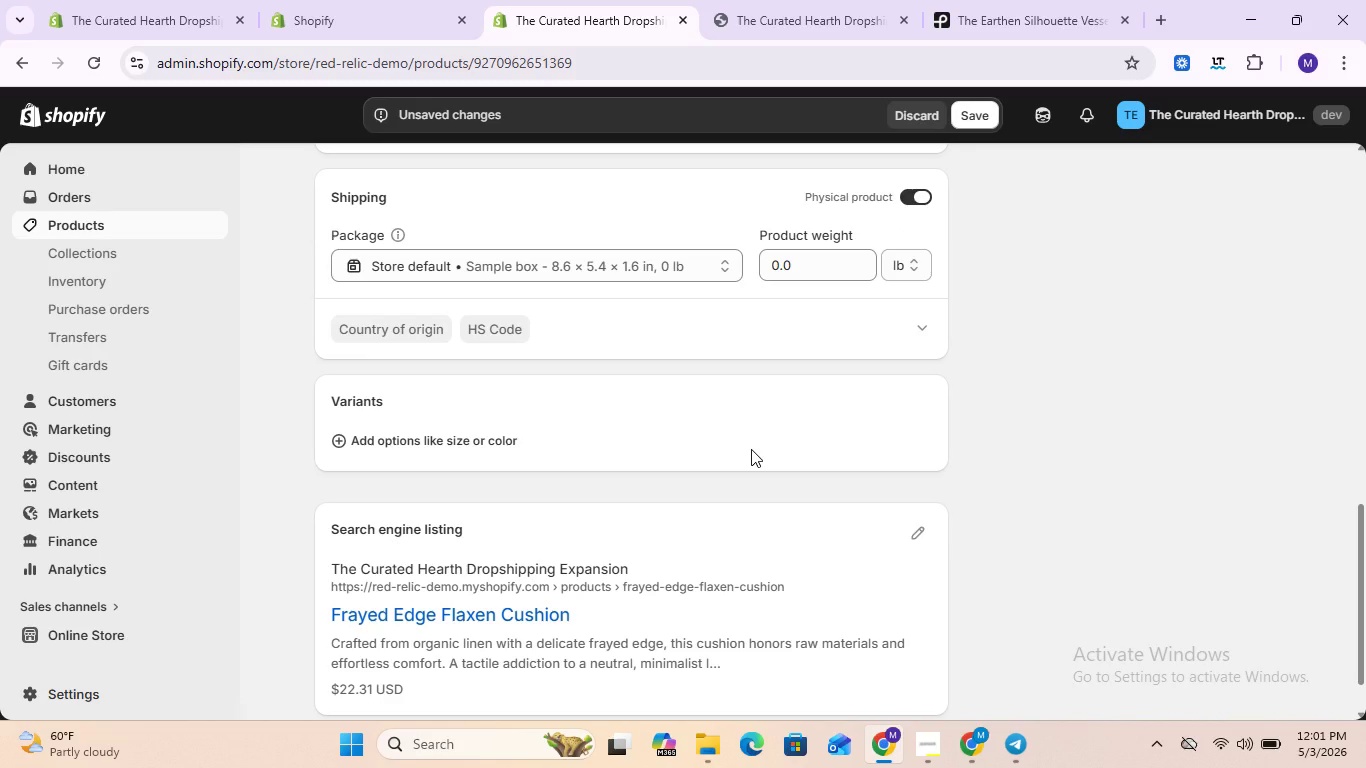 
scroll: coordinate [814, 370], scroll_direction: up, amount: 1.0
 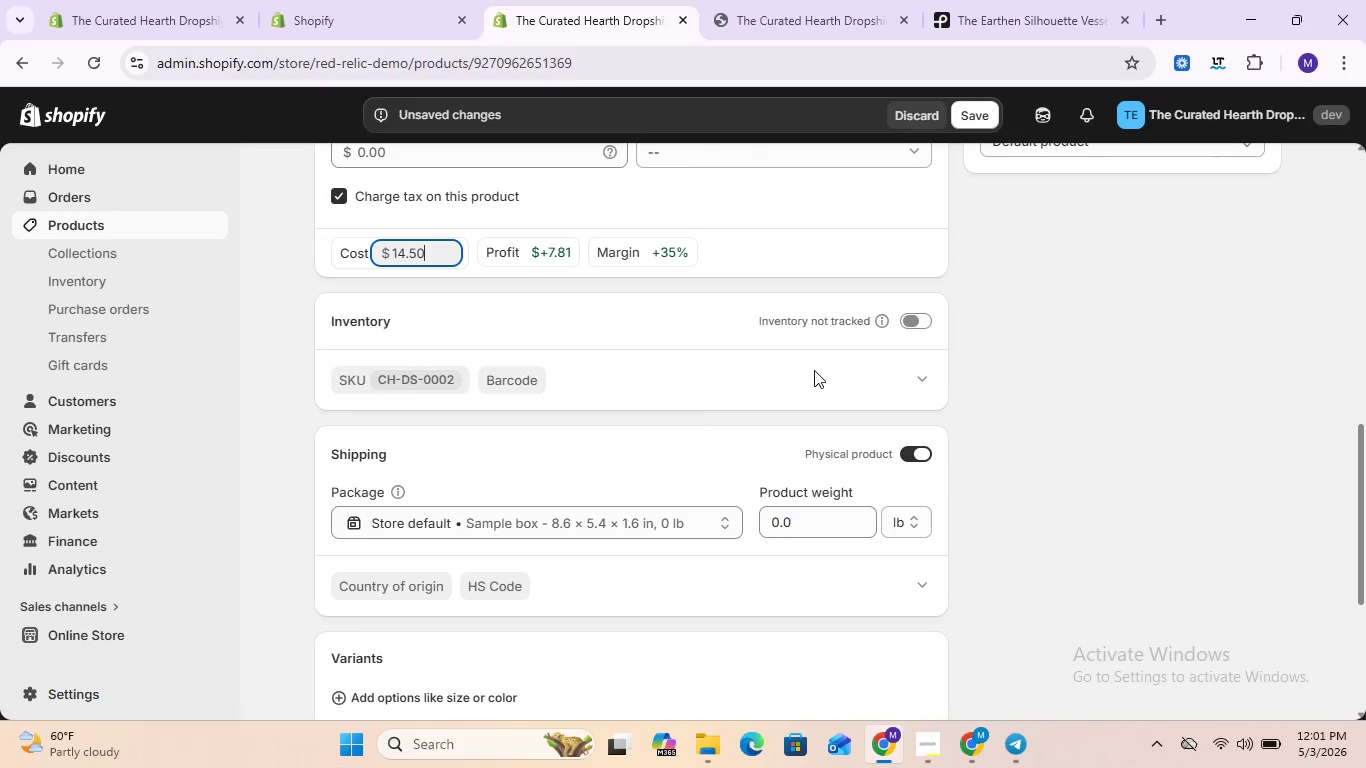 
scroll: coordinate [885, 294], scroll_direction: down, amount: 1.0
 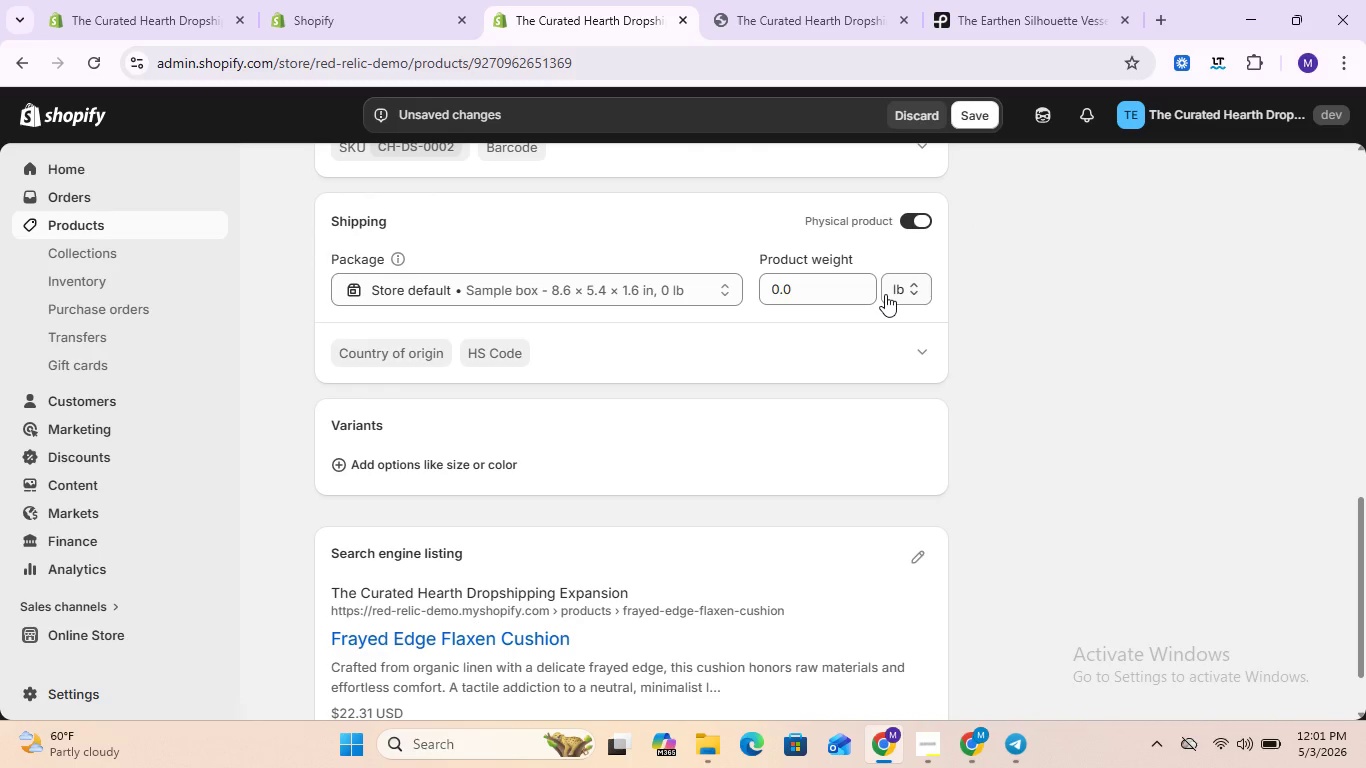 
left_click([885, 293])
 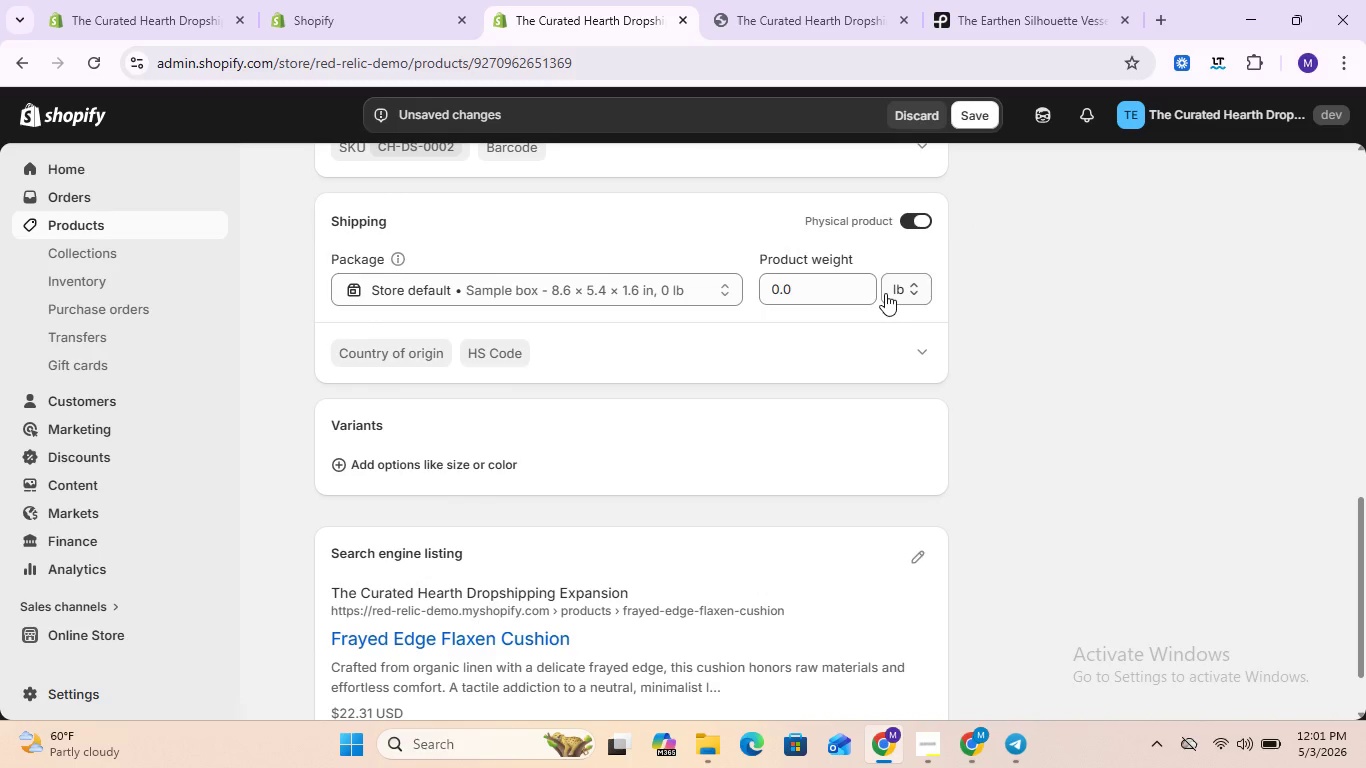 
scroll: coordinate [885, 293], scroll_direction: up, amount: 6.0
 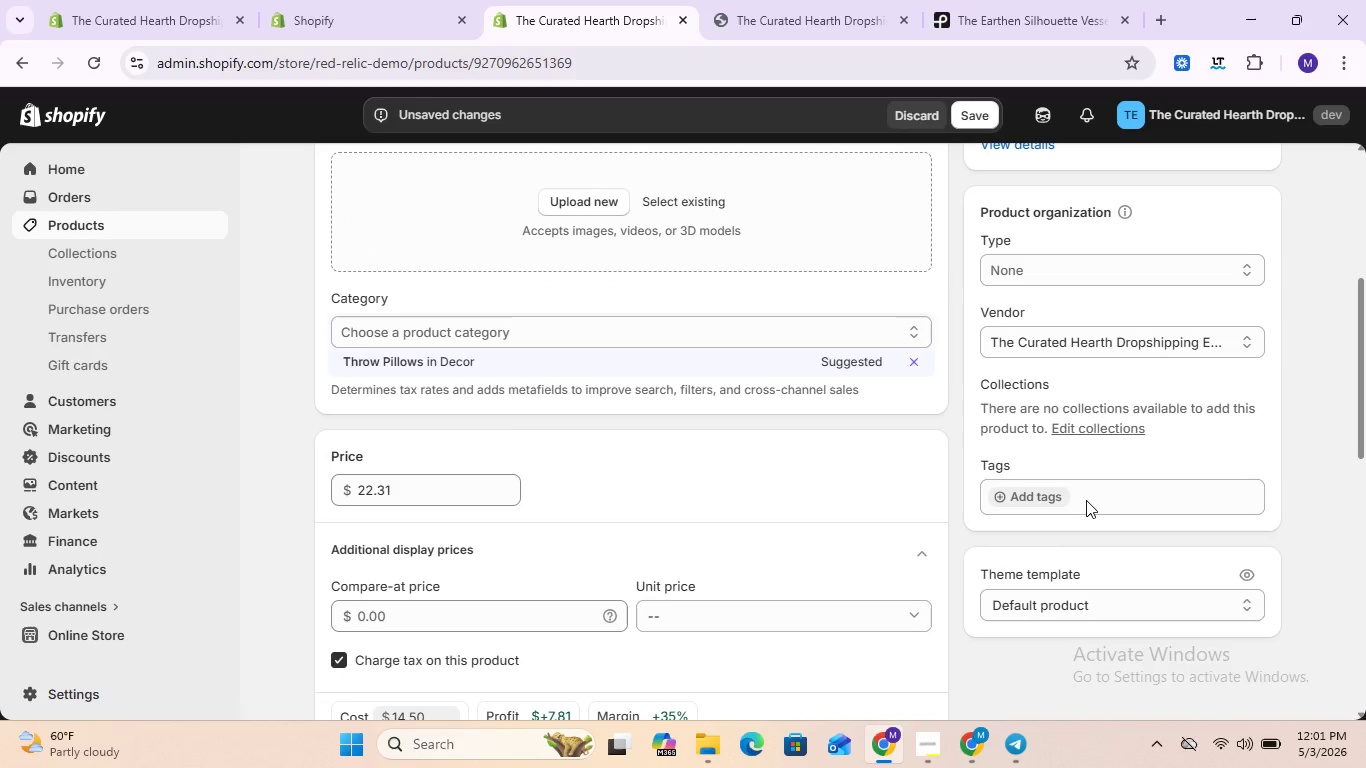 
left_click([1086, 500])
 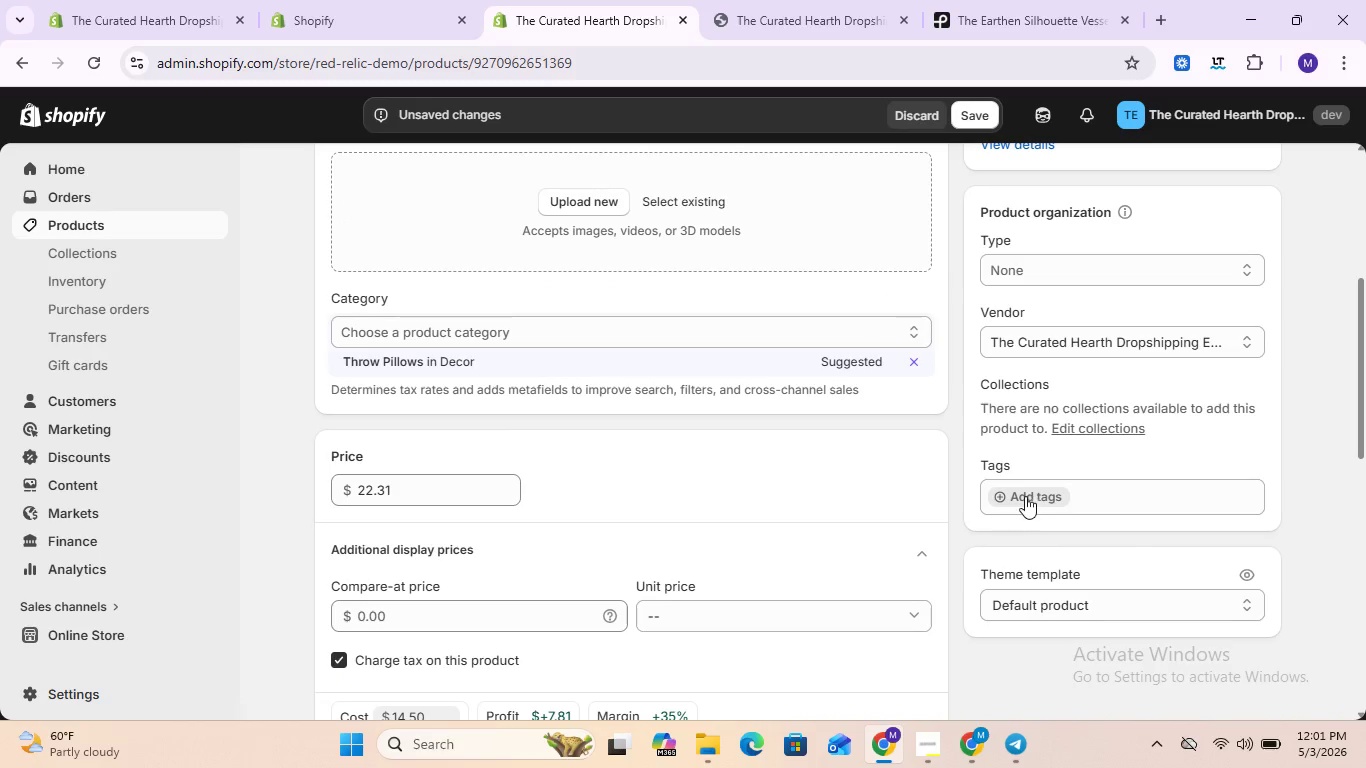 
left_click([1024, 495])
 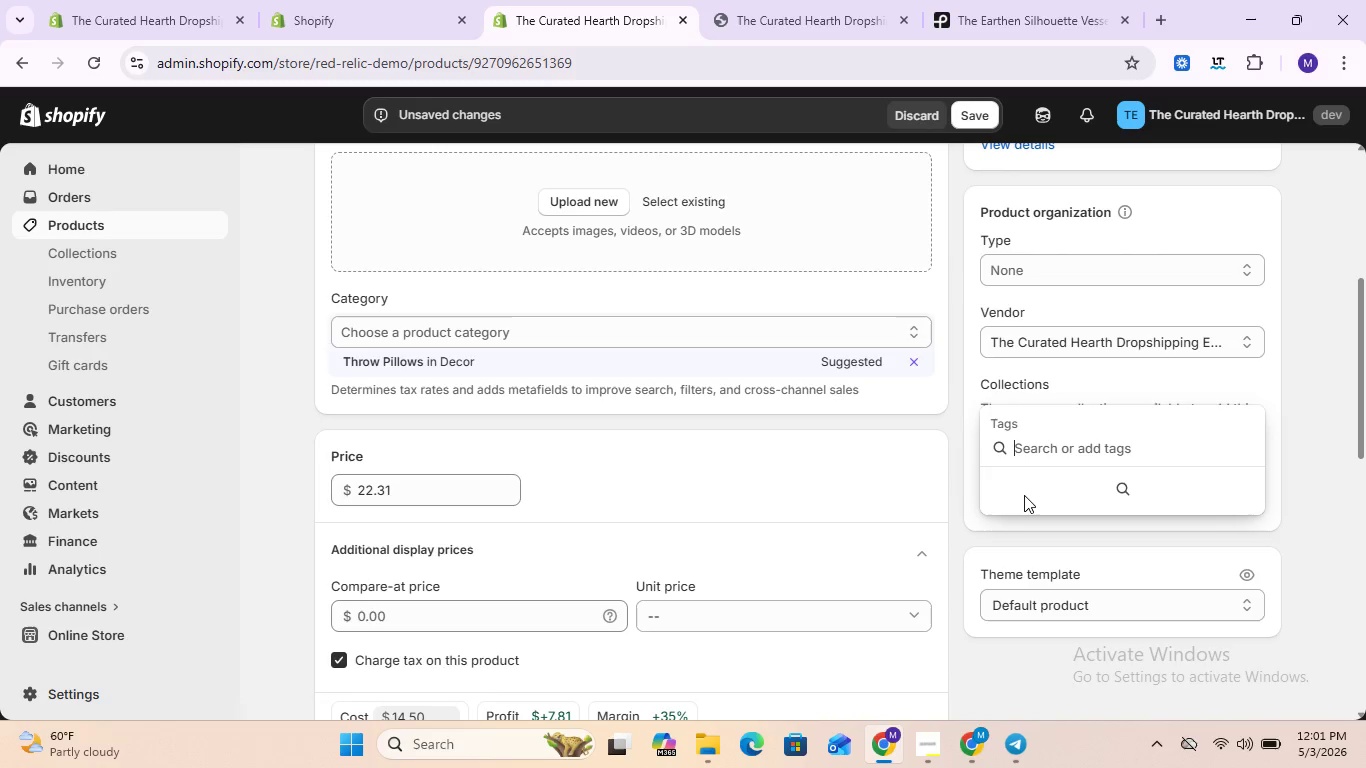 
wait(12.72)
 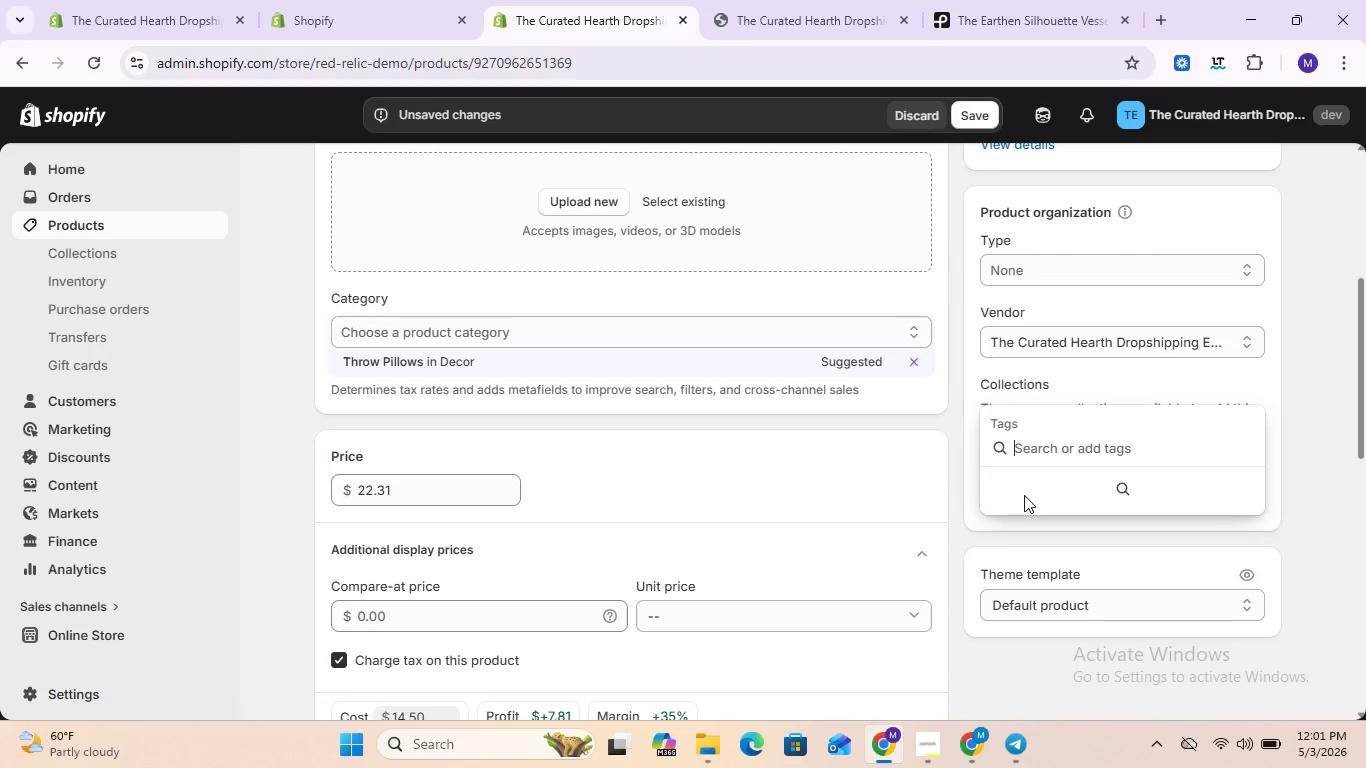 
type(Tesx)
key(Backspace)
type(tile)
 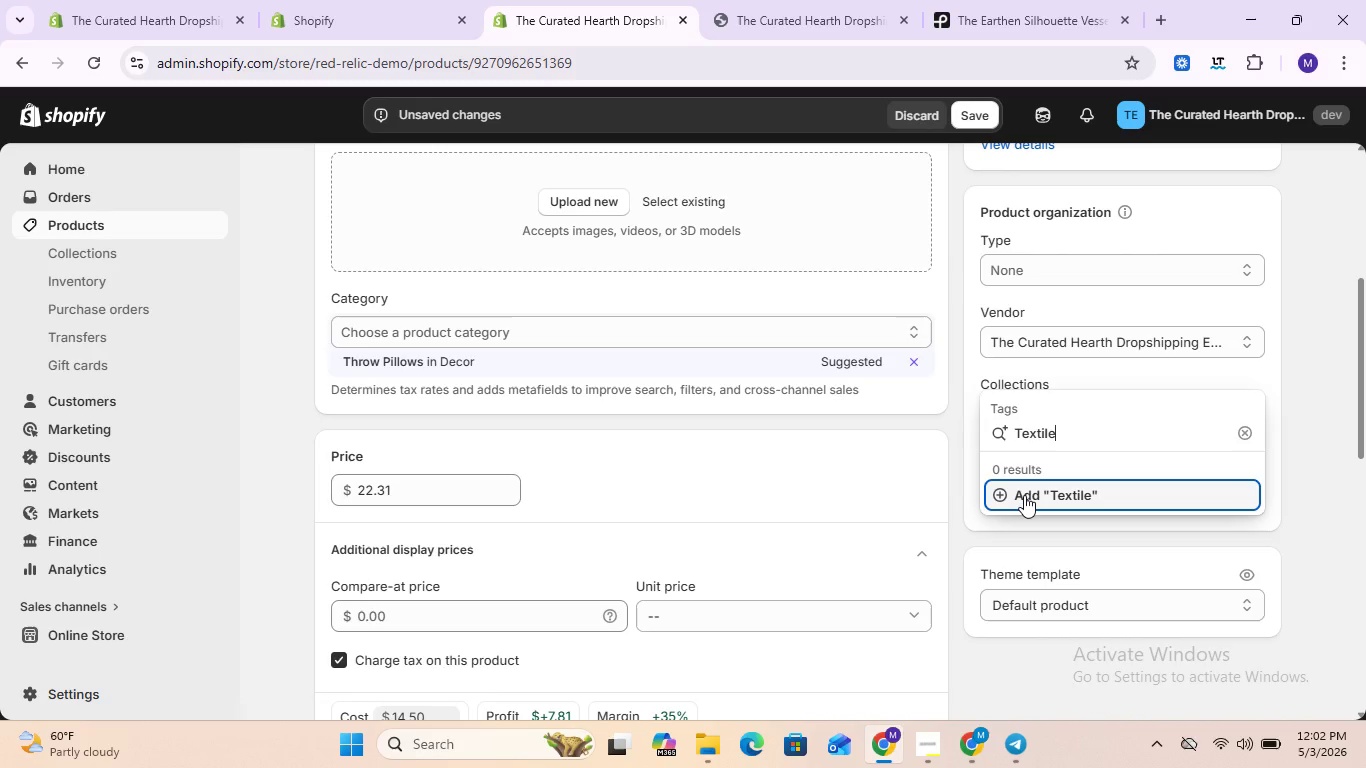 
key(S)
 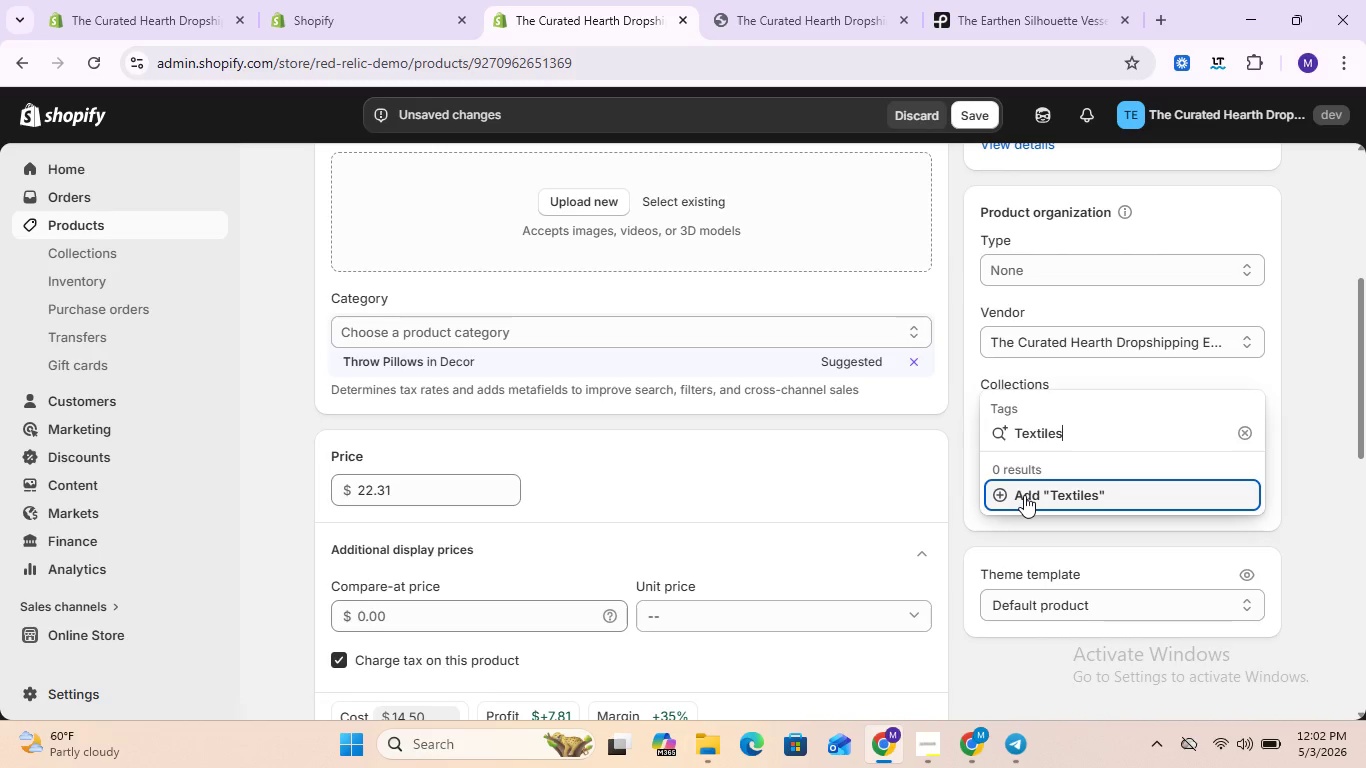 
key(Enter)
 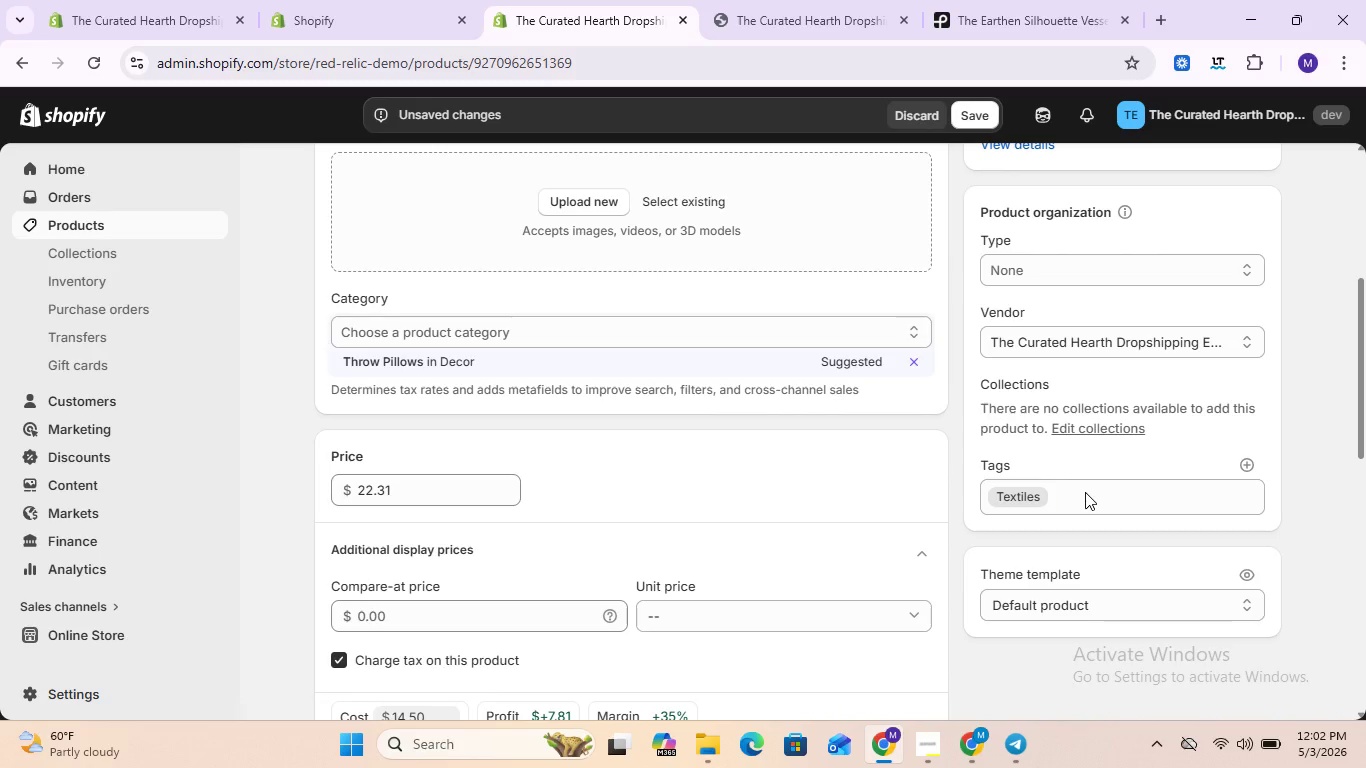 
left_click([1085, 492])
 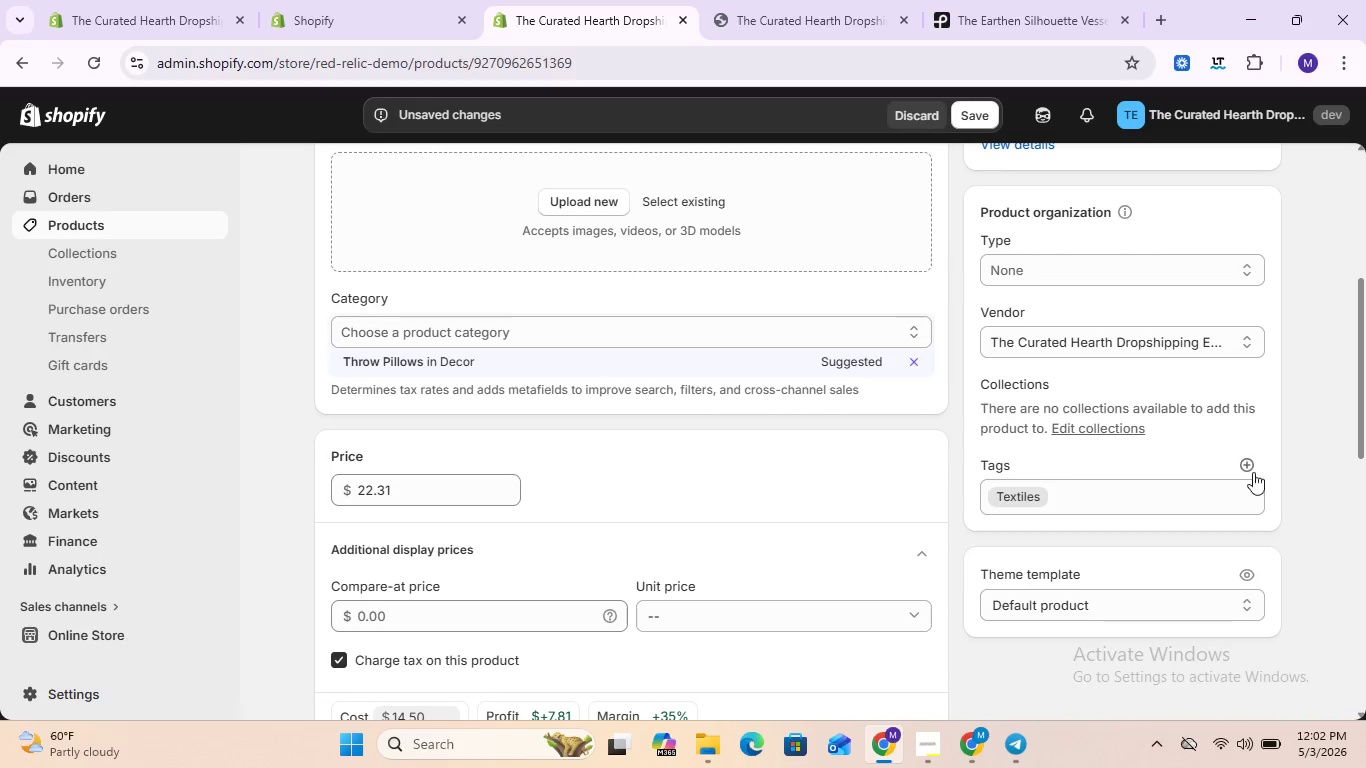 
left_click([1244, 461])
 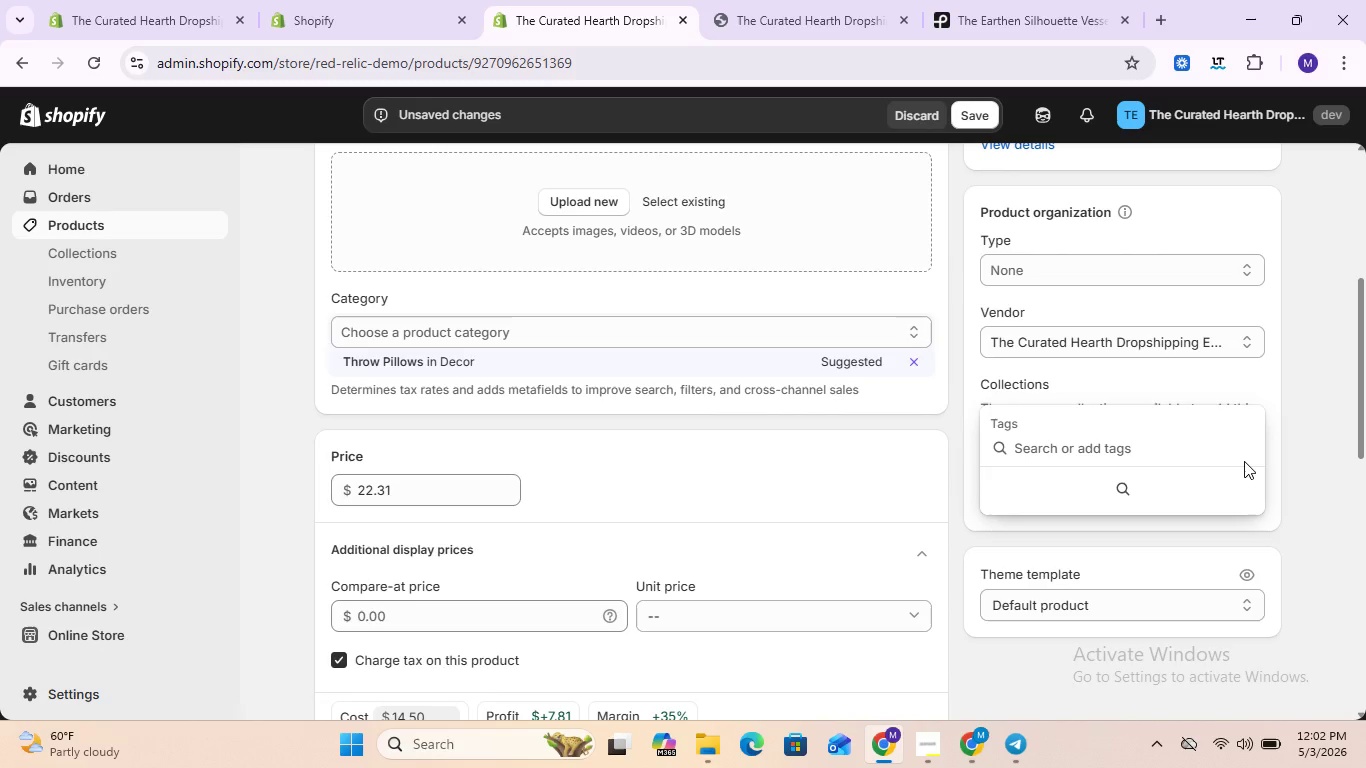 
wait(11.17)
 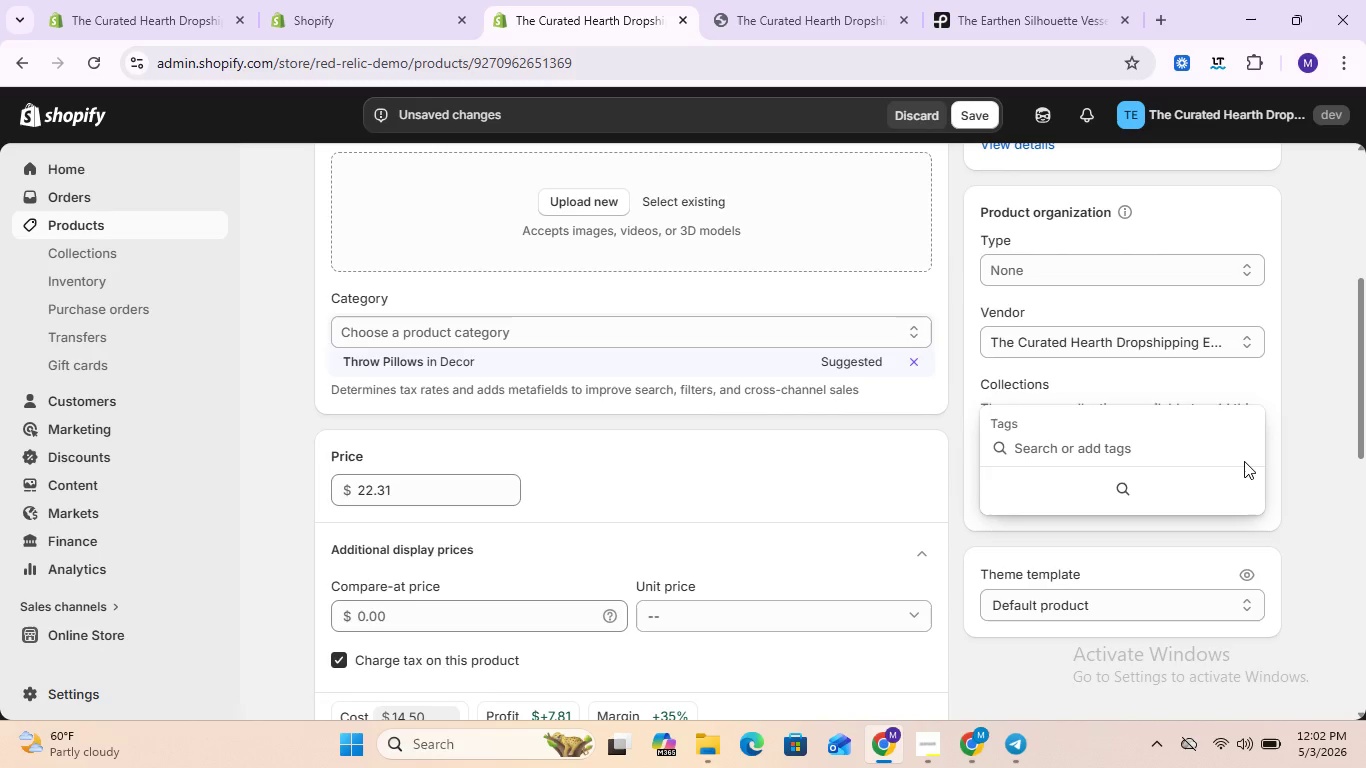 
type(Wabi=Sabi)
 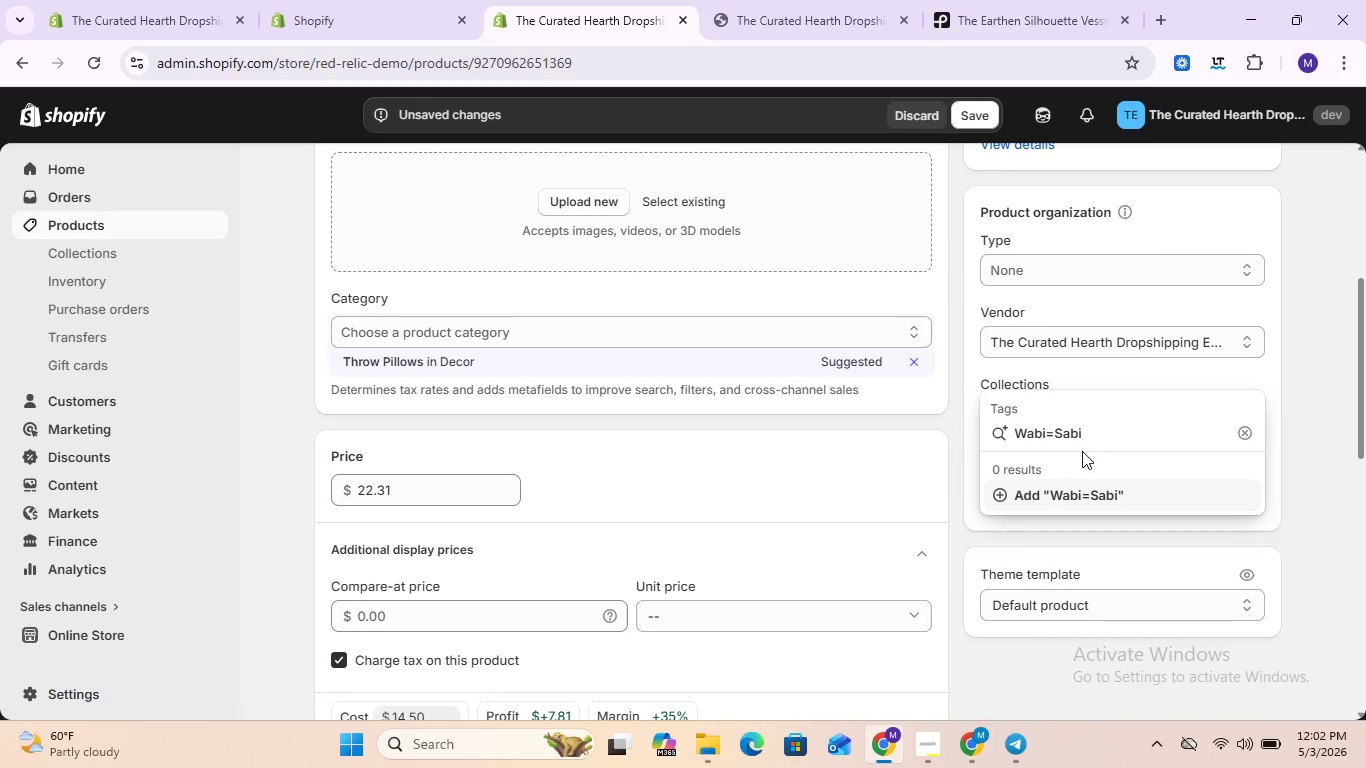 
key(Enter)
 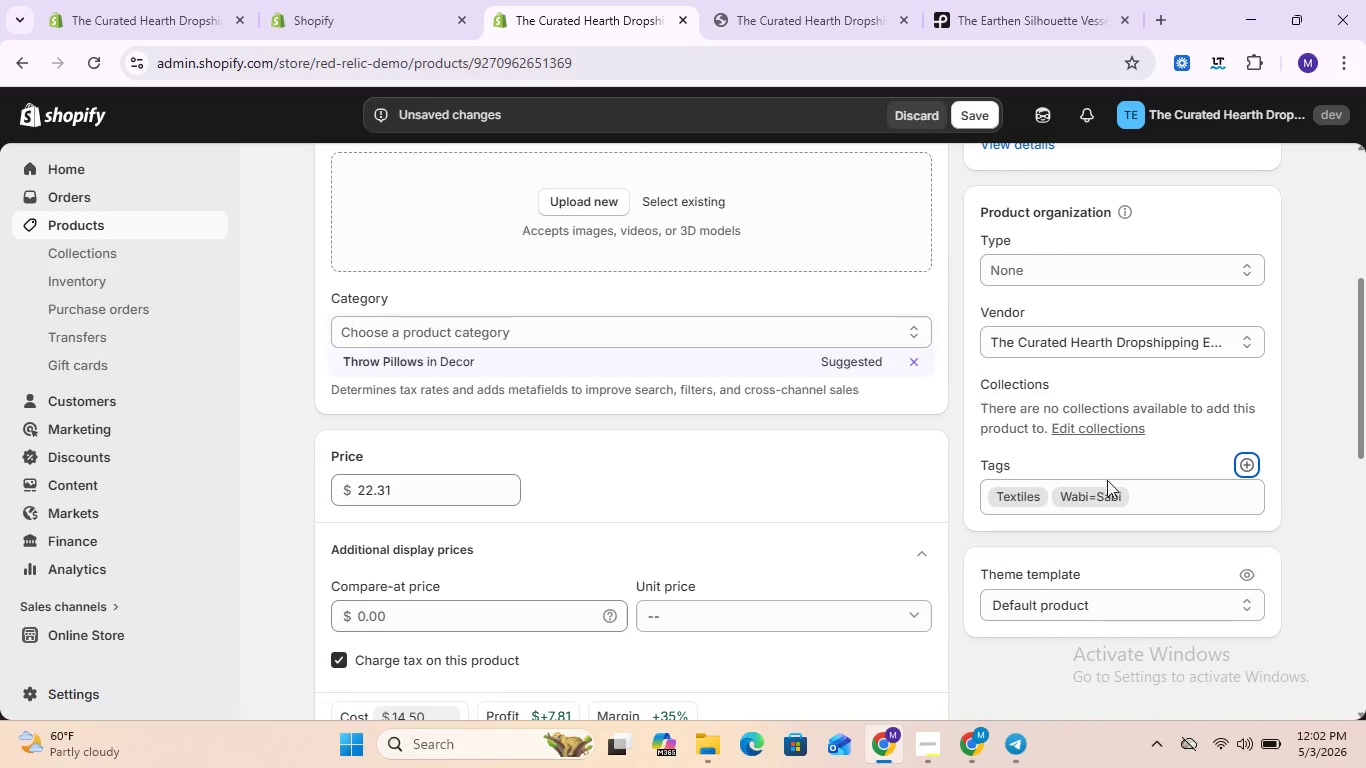 
left_click([1105, 492])
 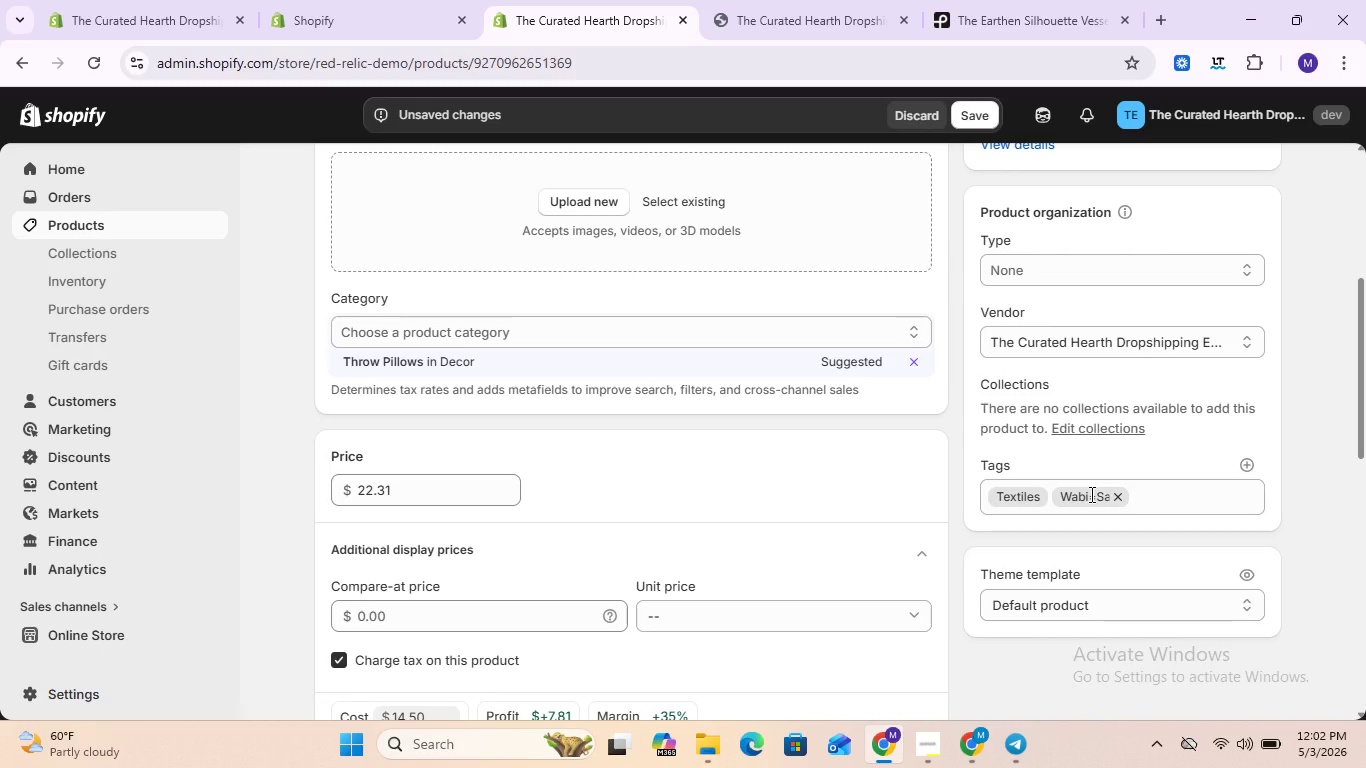 
left_click([1090, 494])
 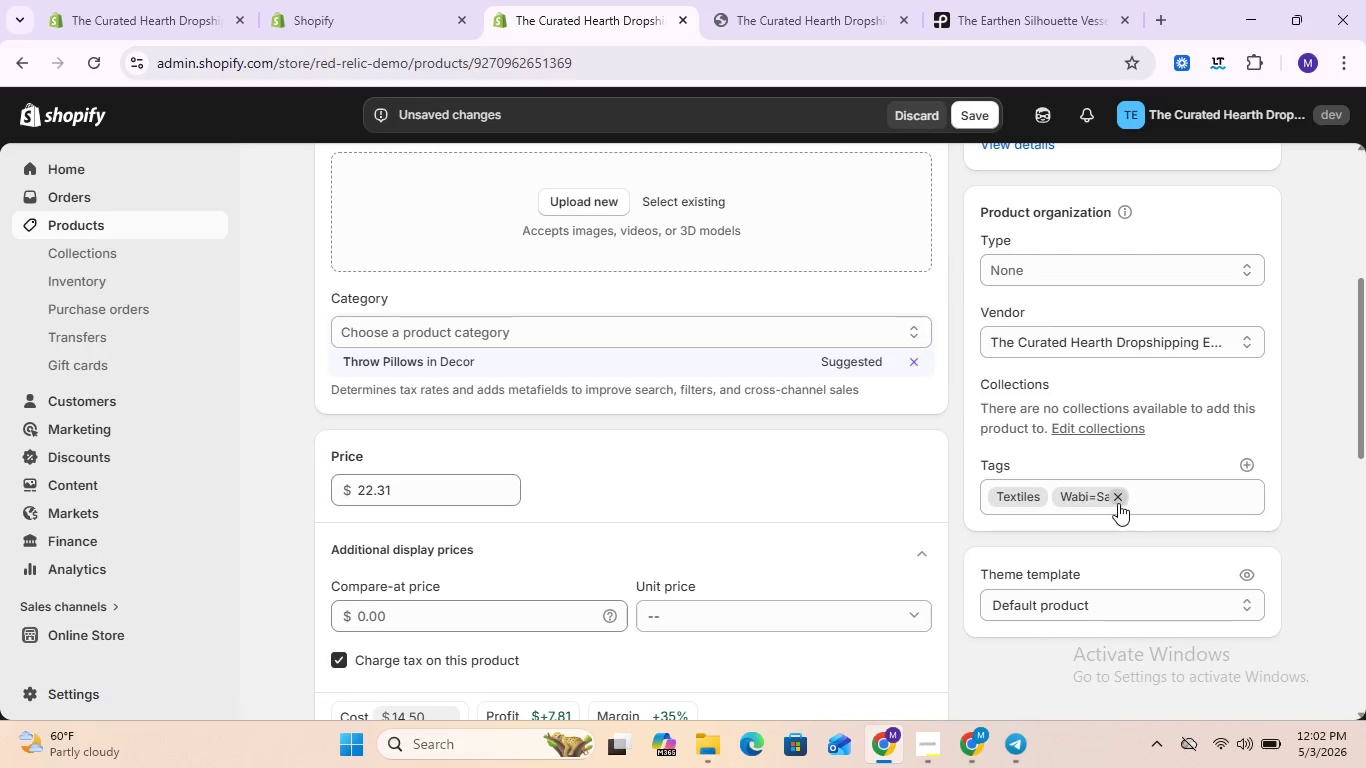 
left_click([1118, 503])
 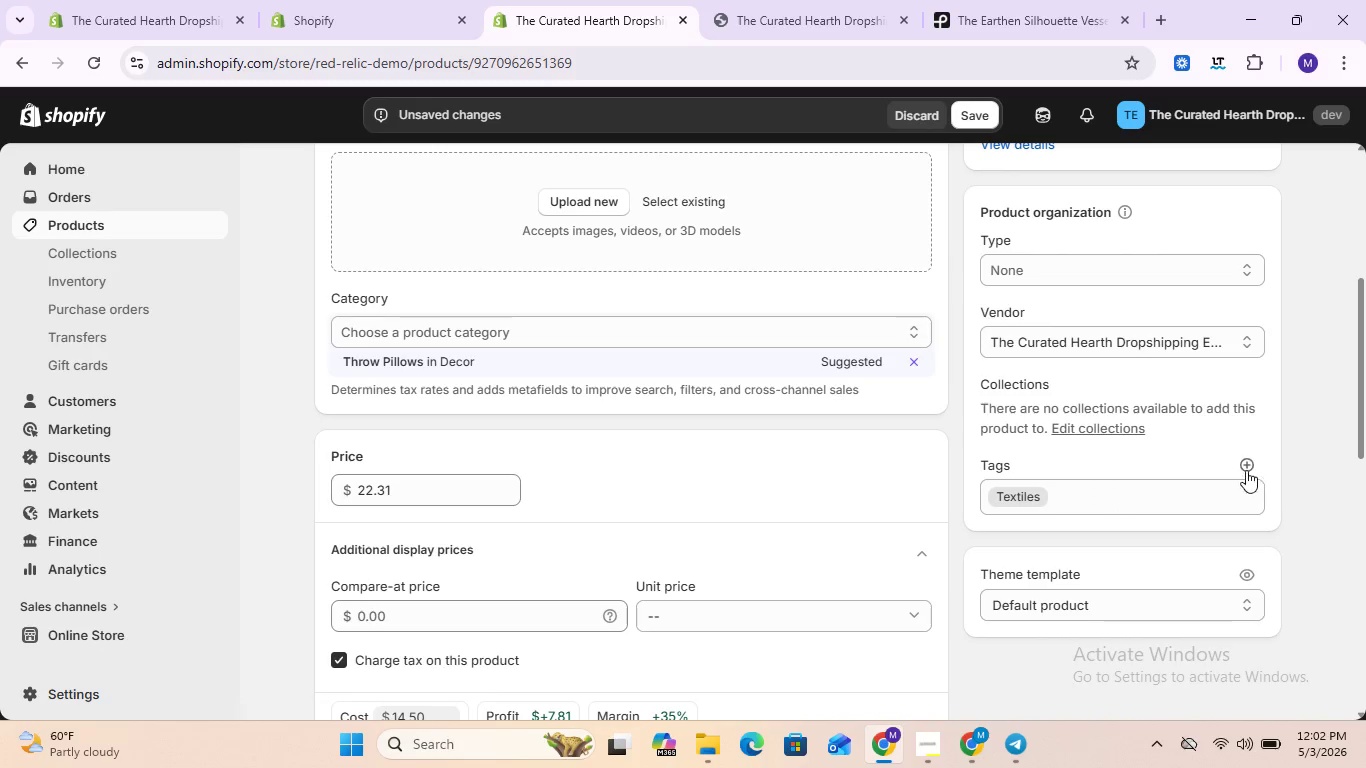 
left_click([1246, 470])
 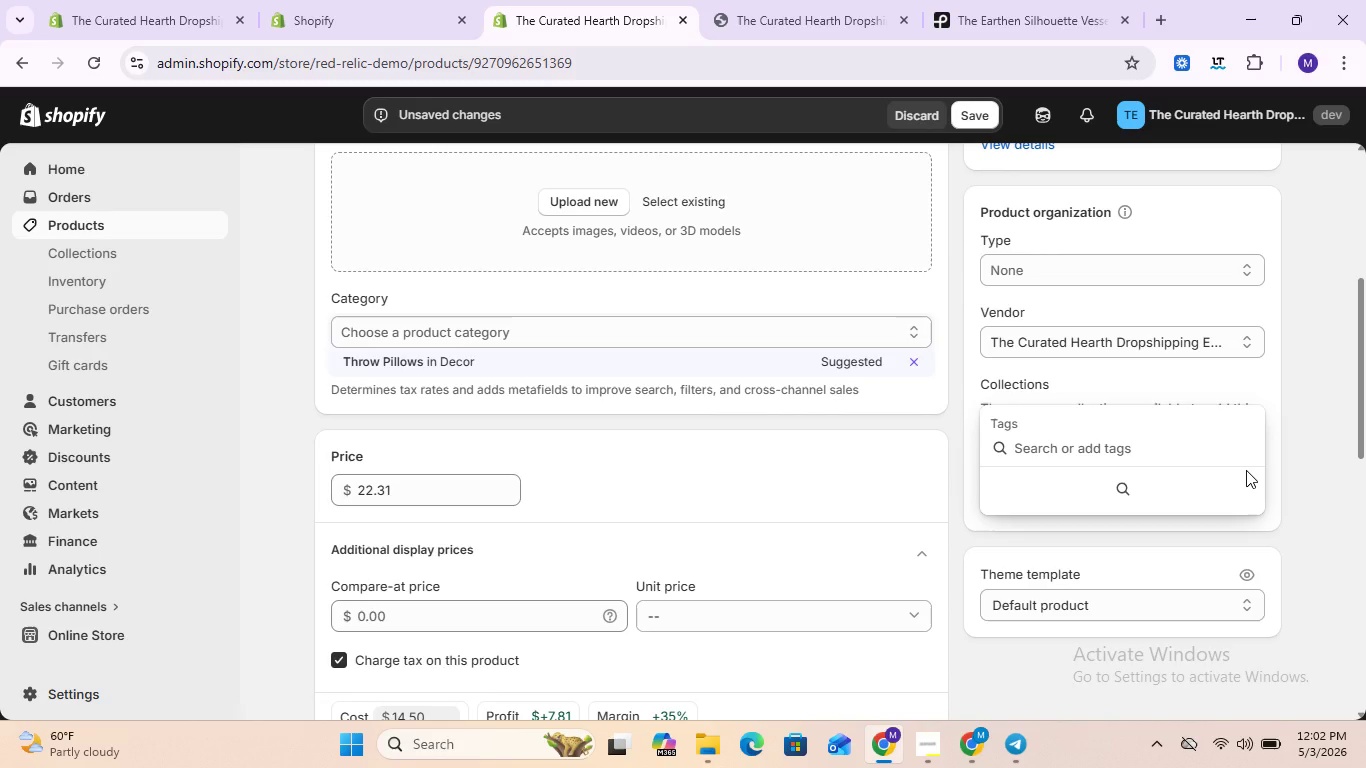 
type(Wabi)
 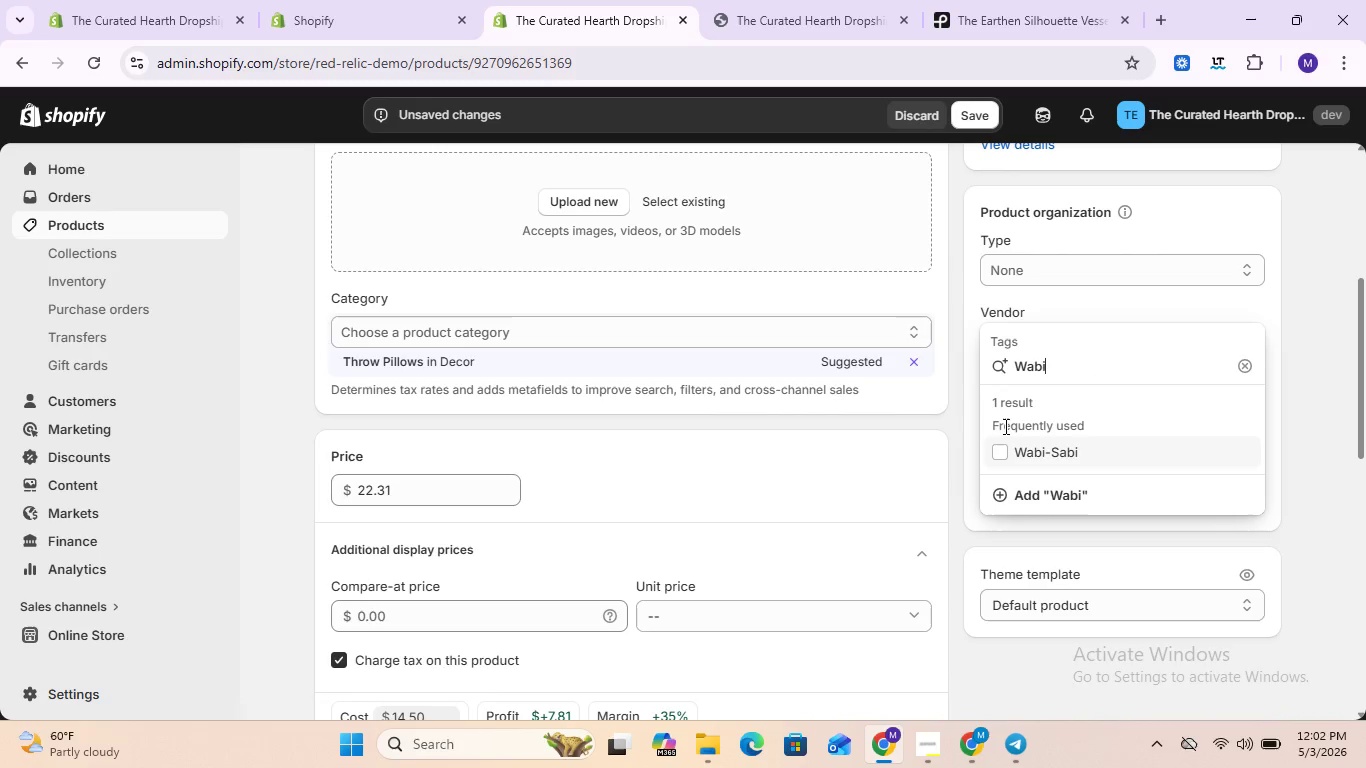 
left_click([1000, 451])
 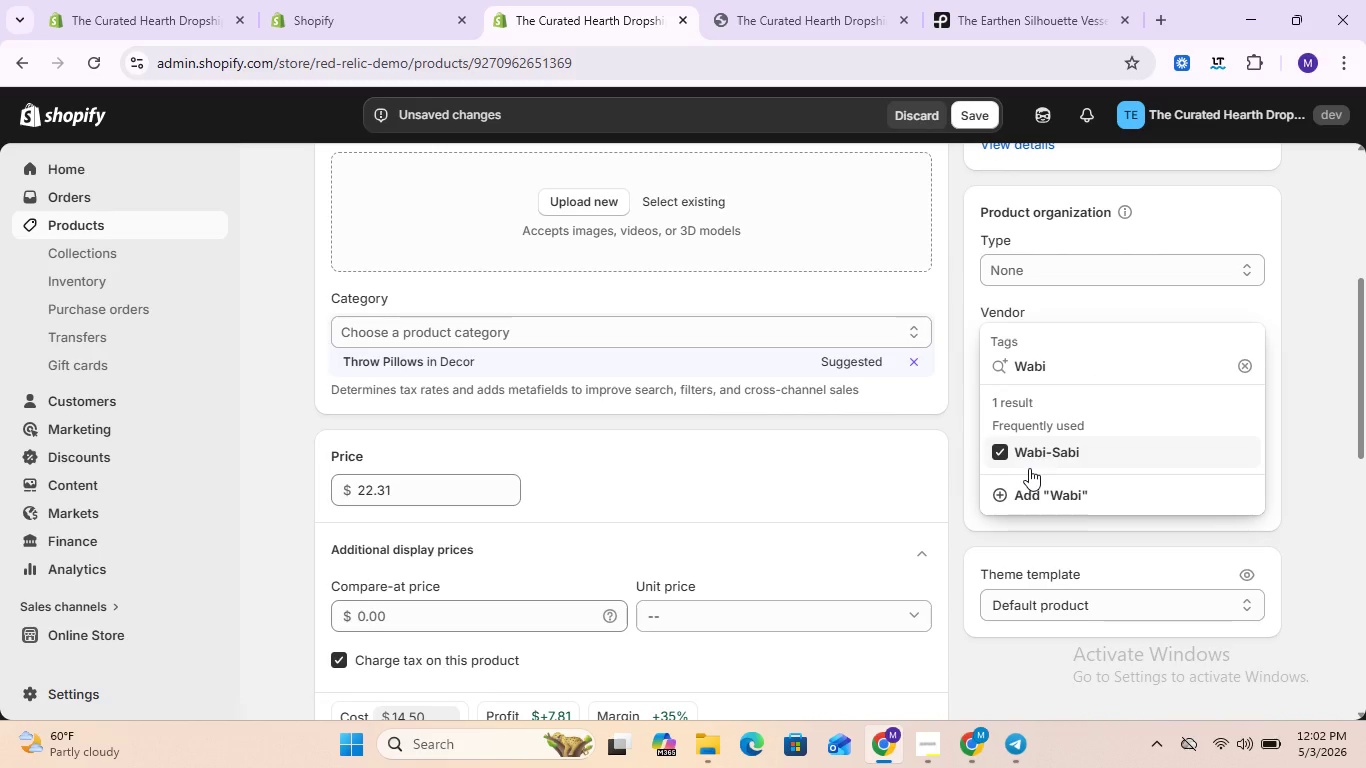 
key(Enter)
 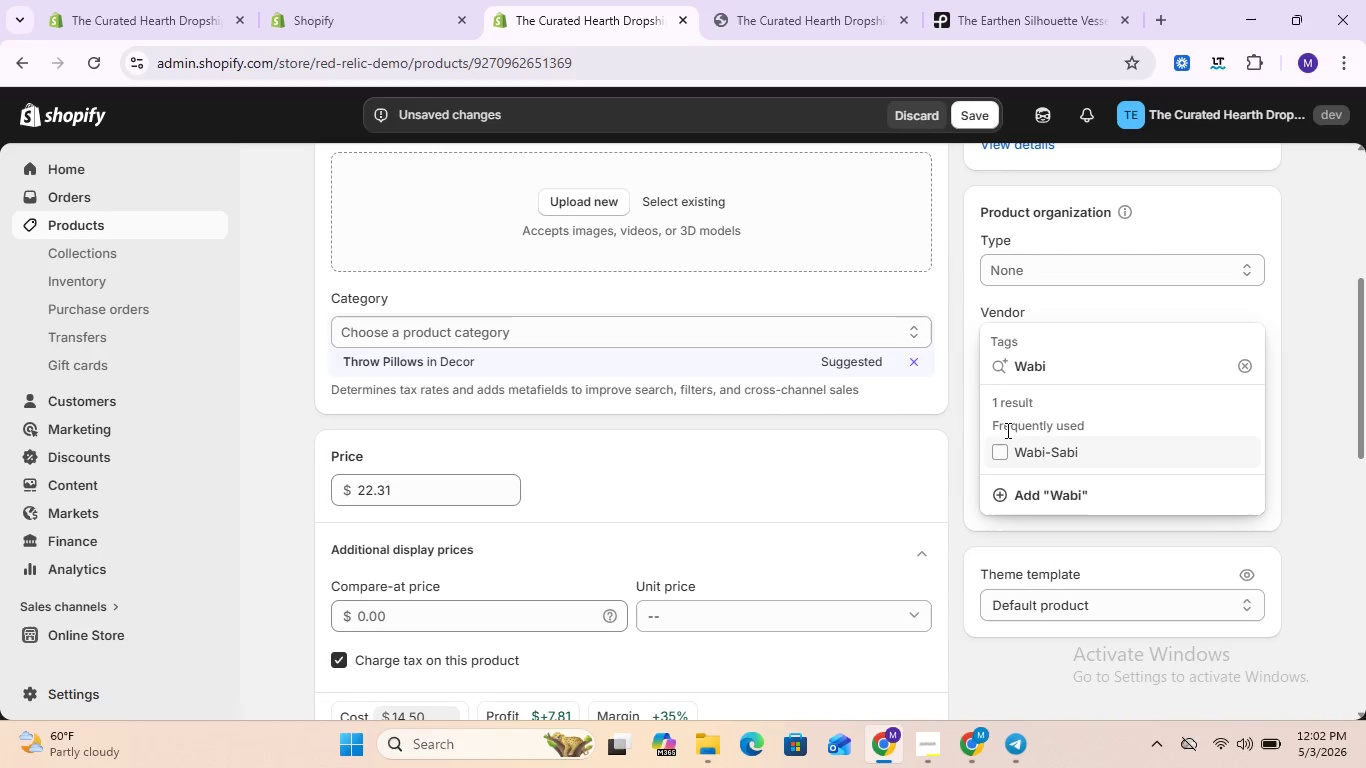 
left_click([1000, 451])
 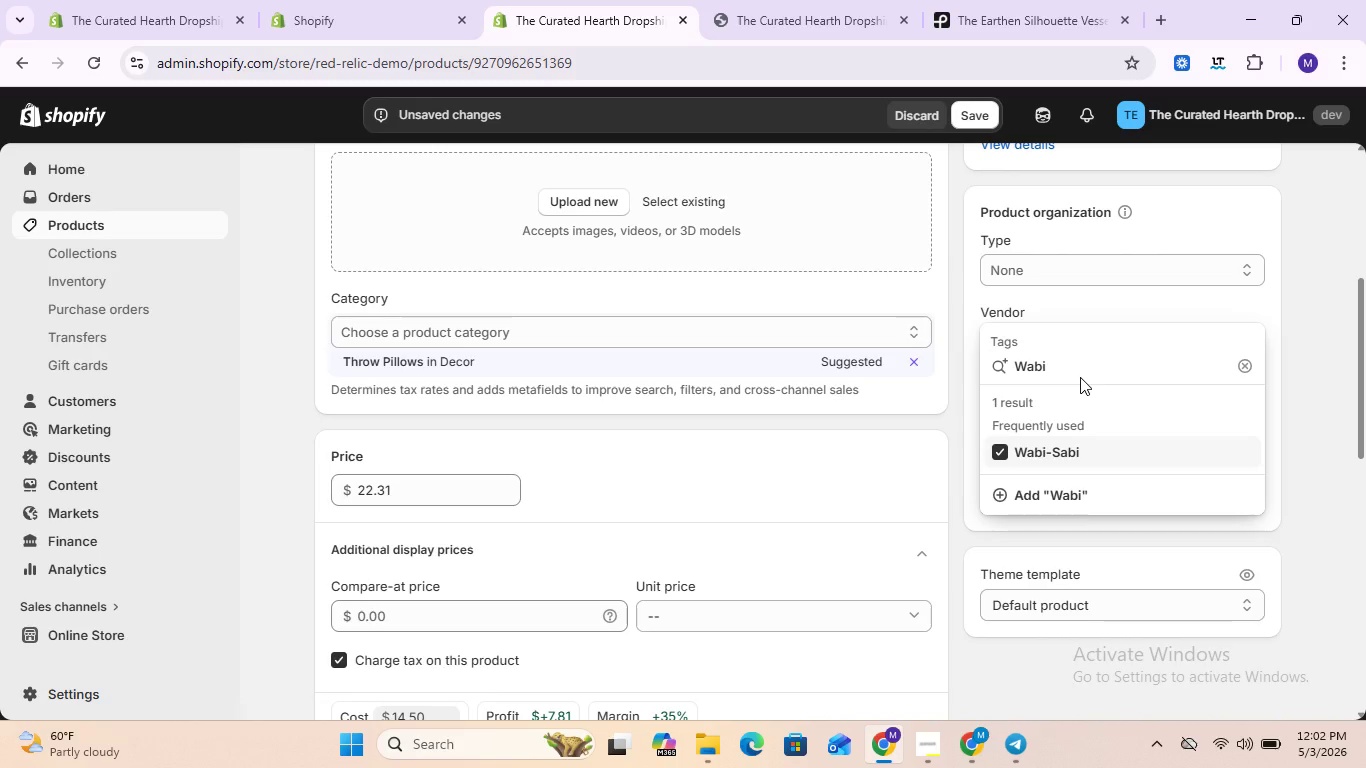 
key(Shift+ShiftRight)
 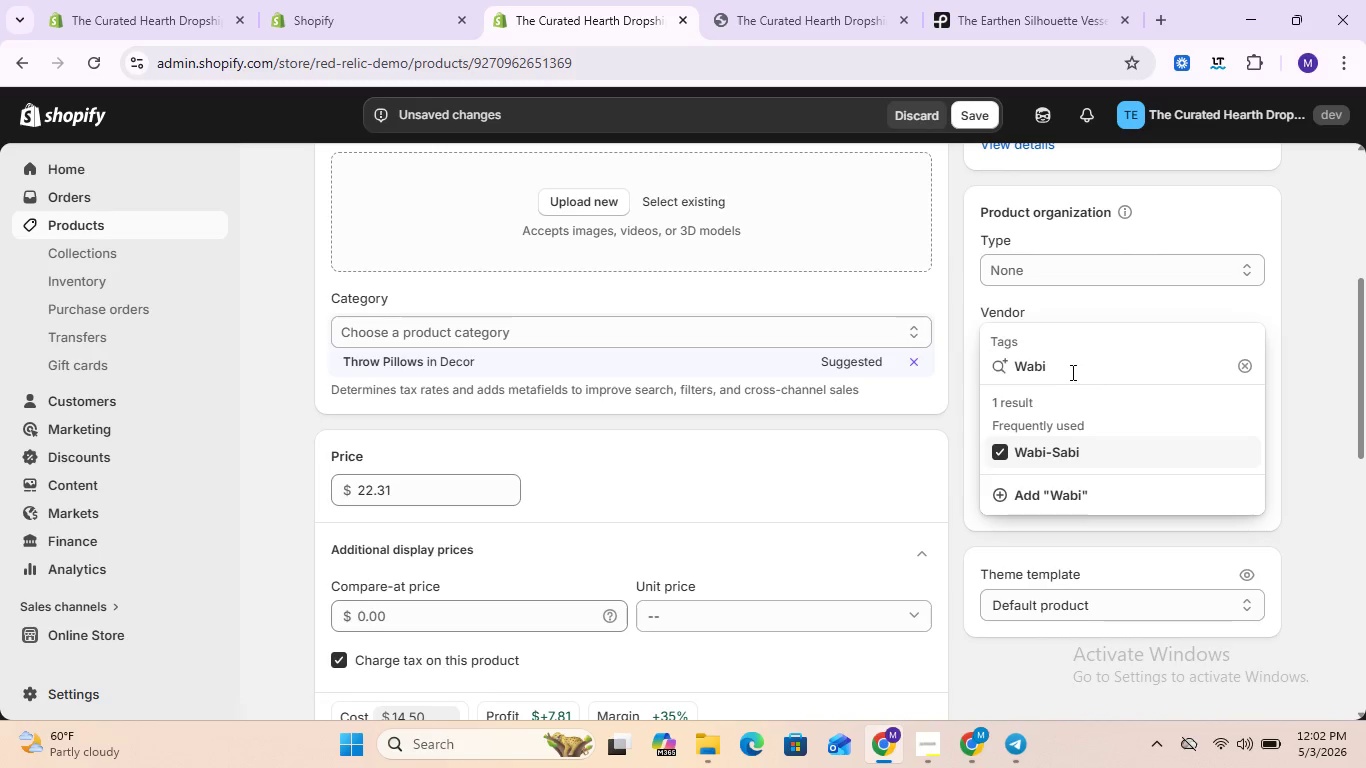 
wait(8.33)
 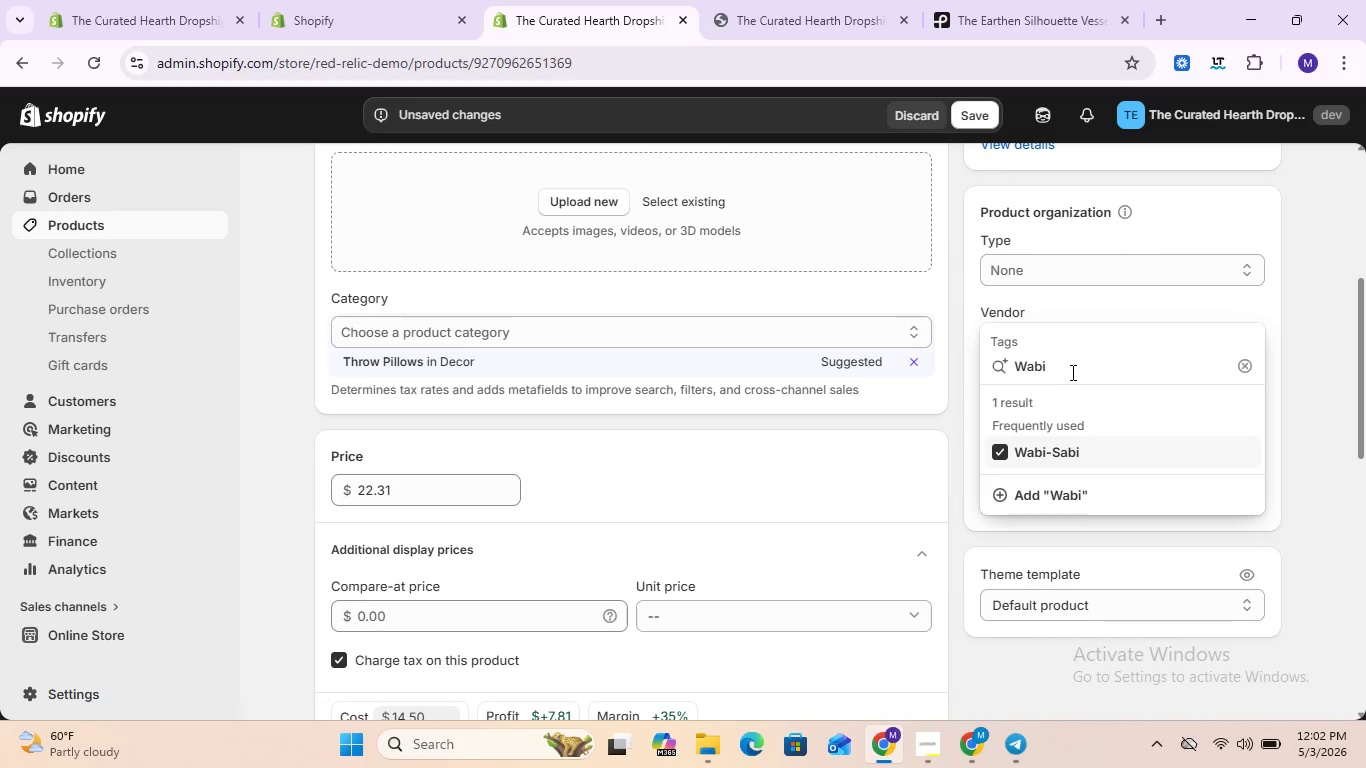 
left_click([1072, 368])
 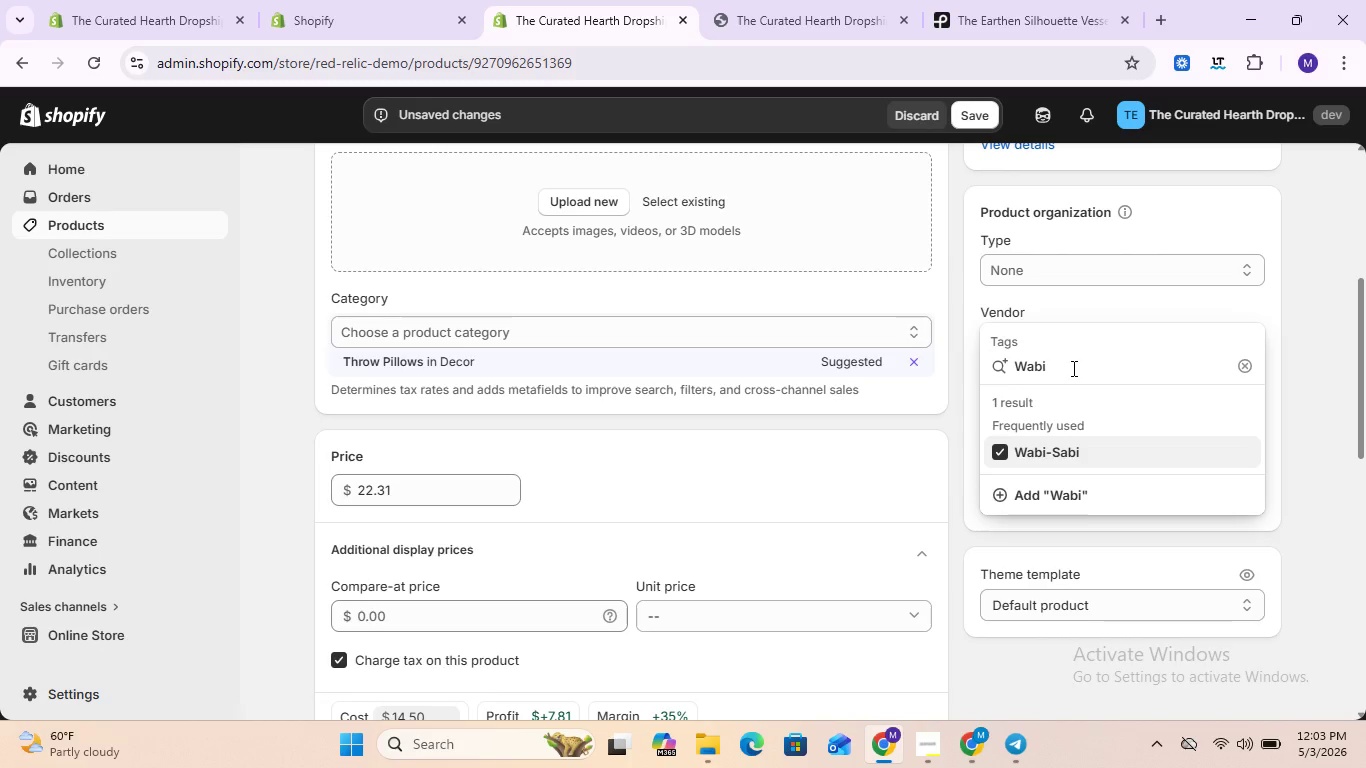 
key(Backslash)
 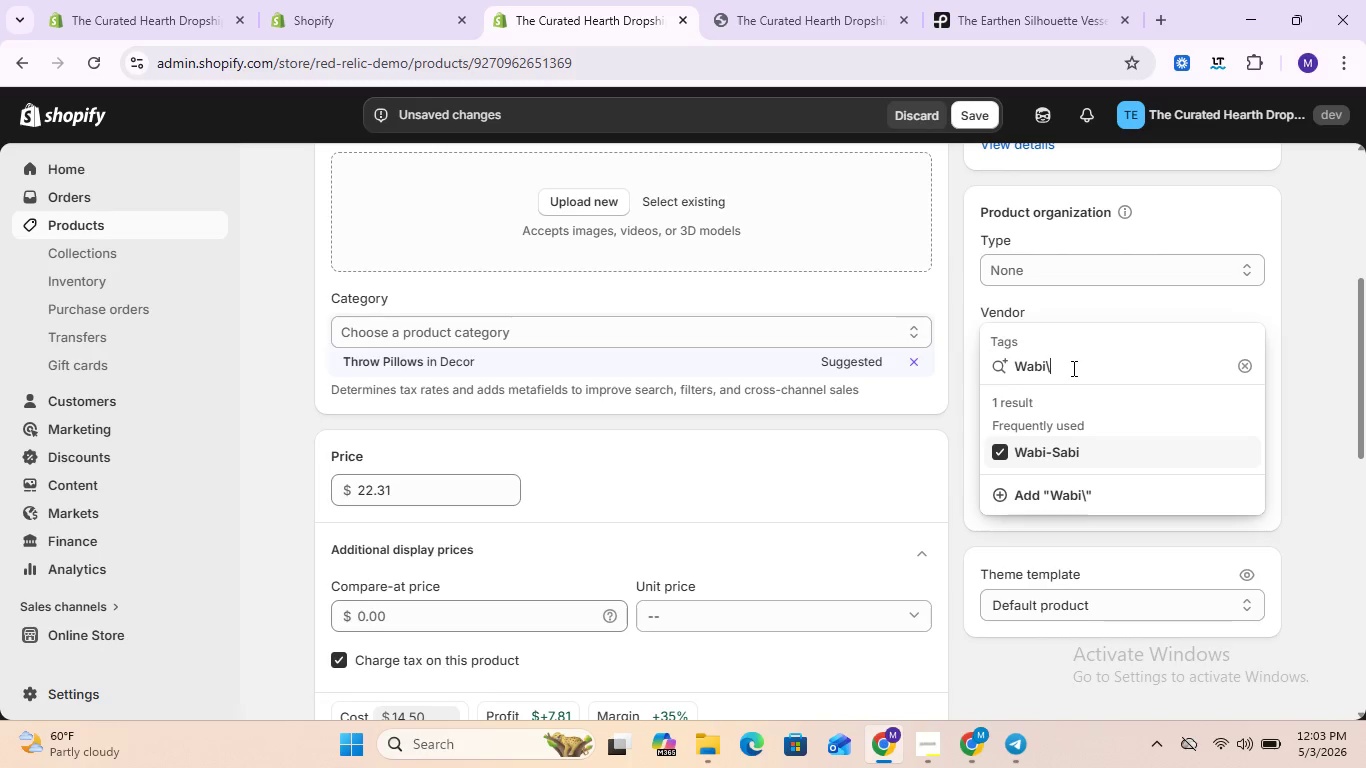 
key(Backslash)
 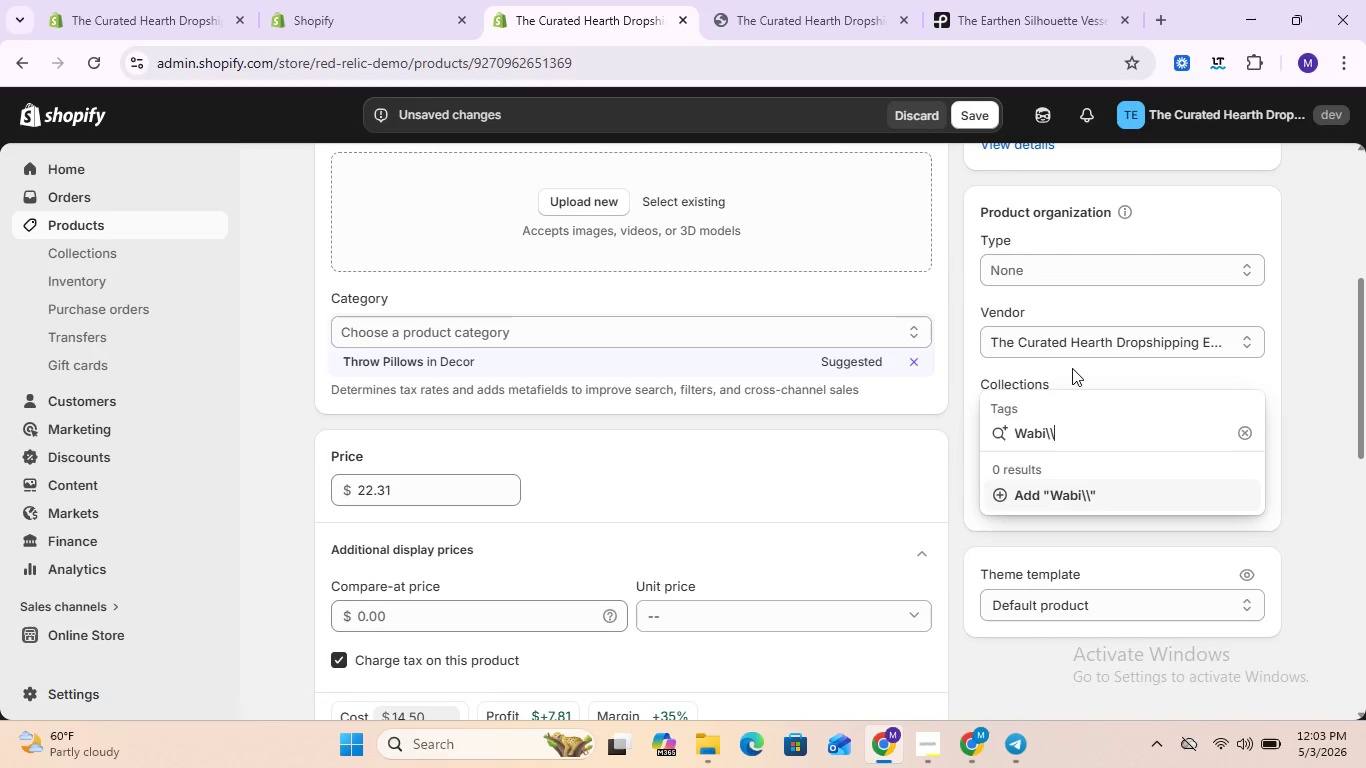 
key(Backspace)
 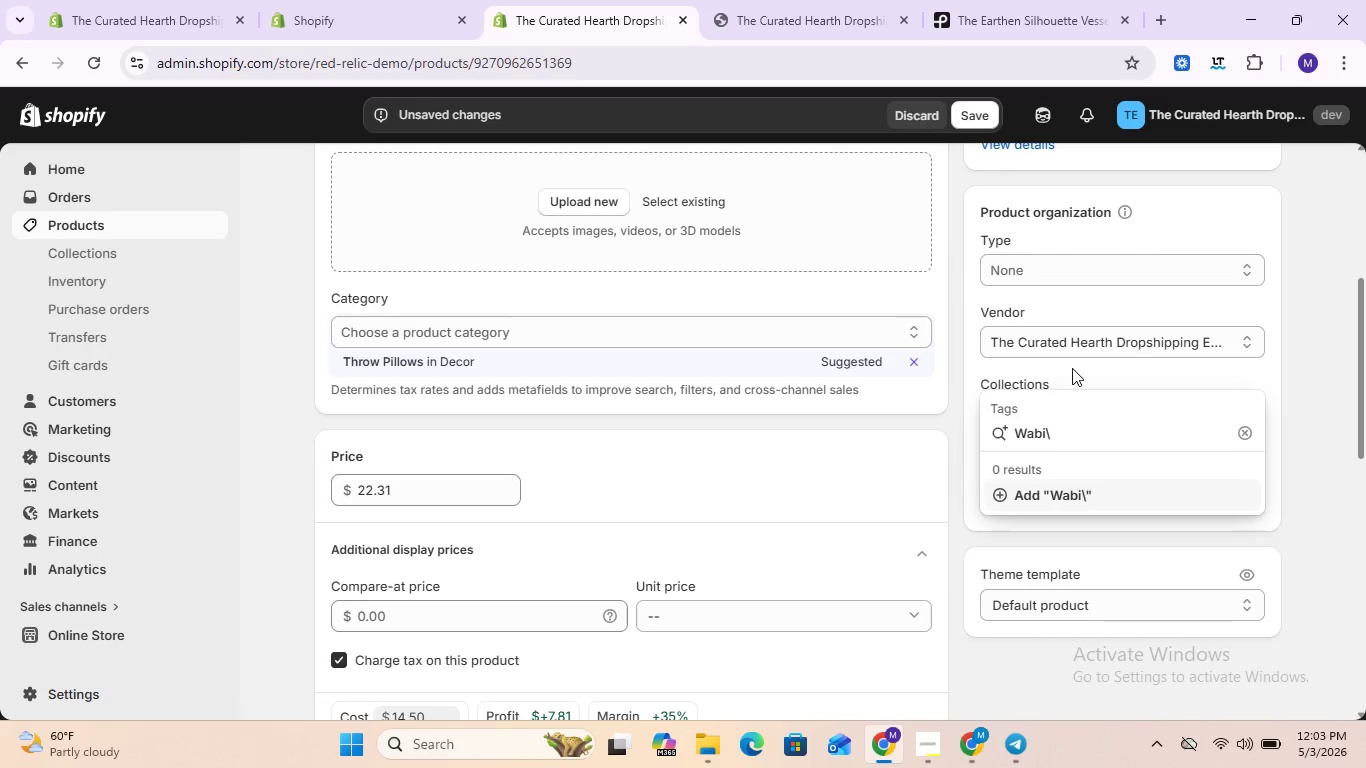 
key(Backspace)
 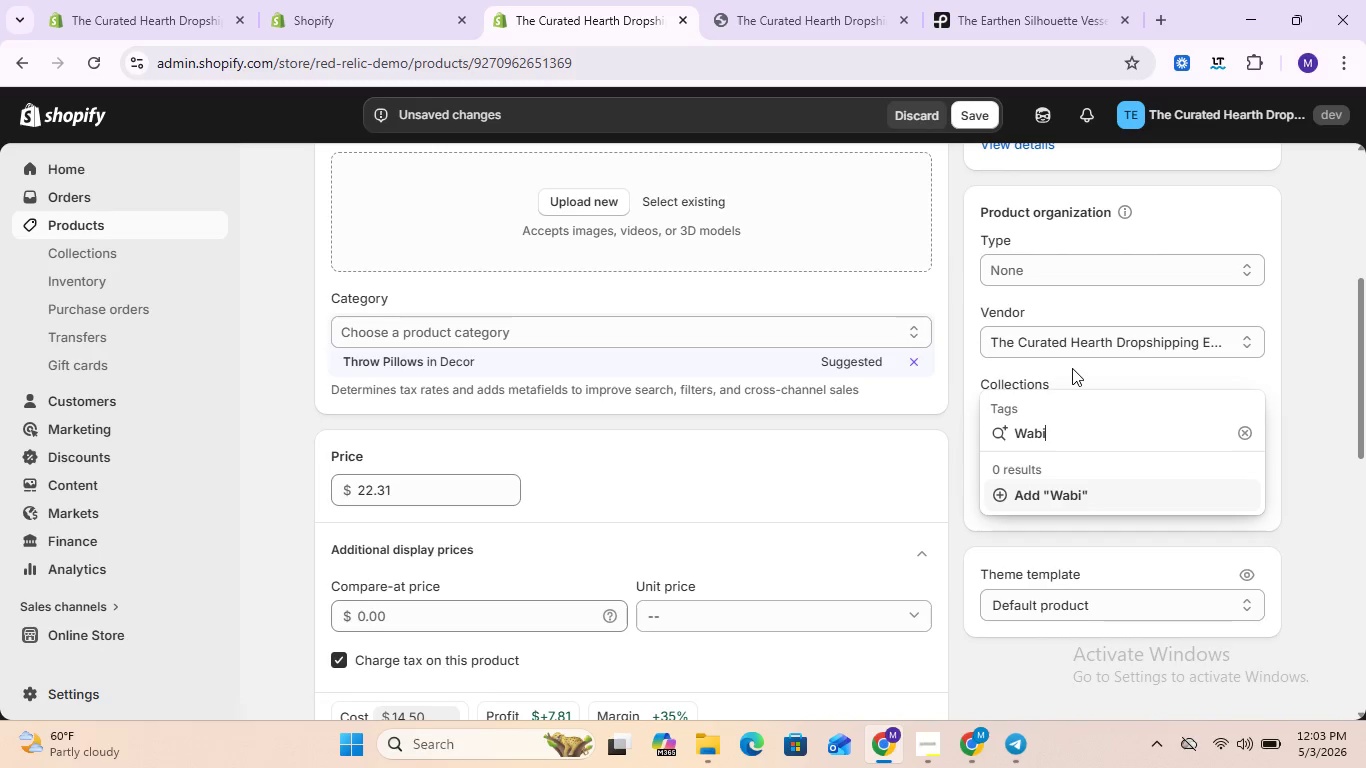 
key(Backspace)
 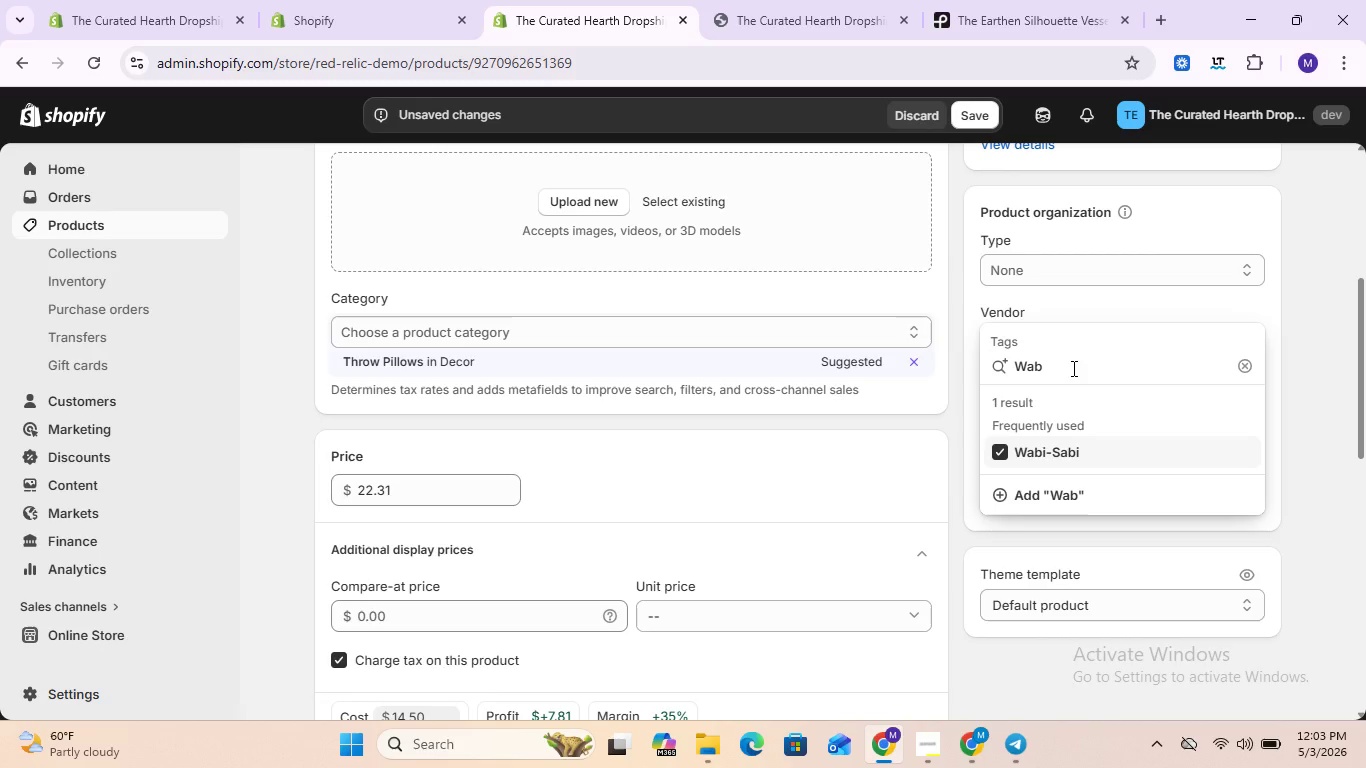 
key(Backspace)
 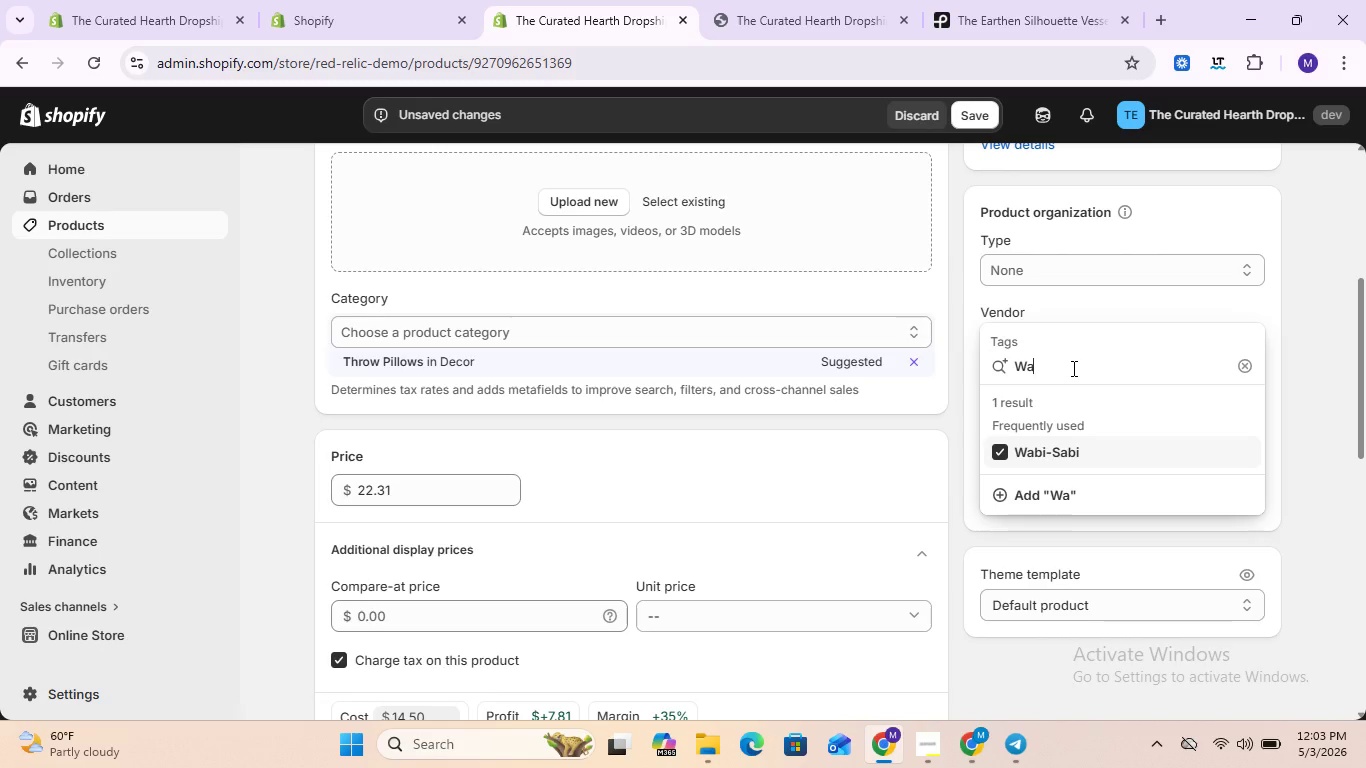 
key(Backspace)
 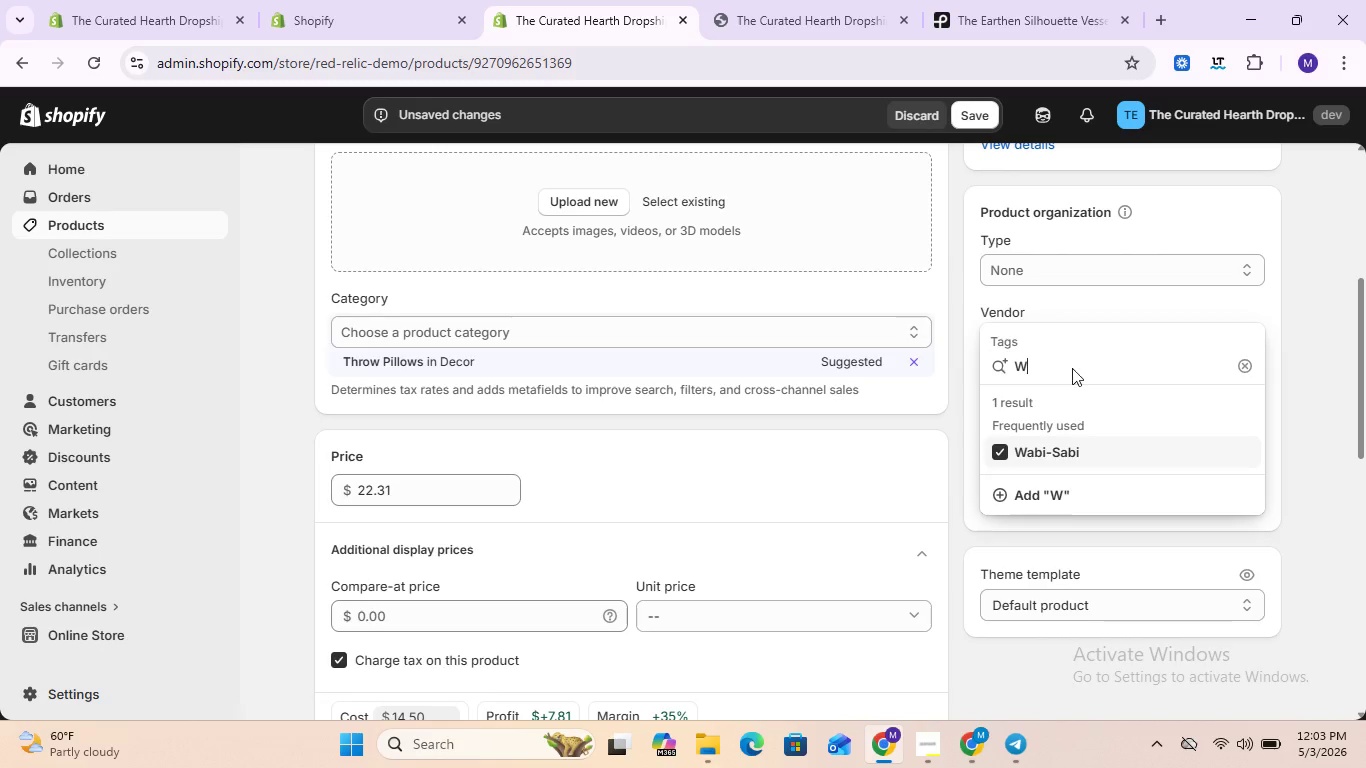 
key(Backspace)
 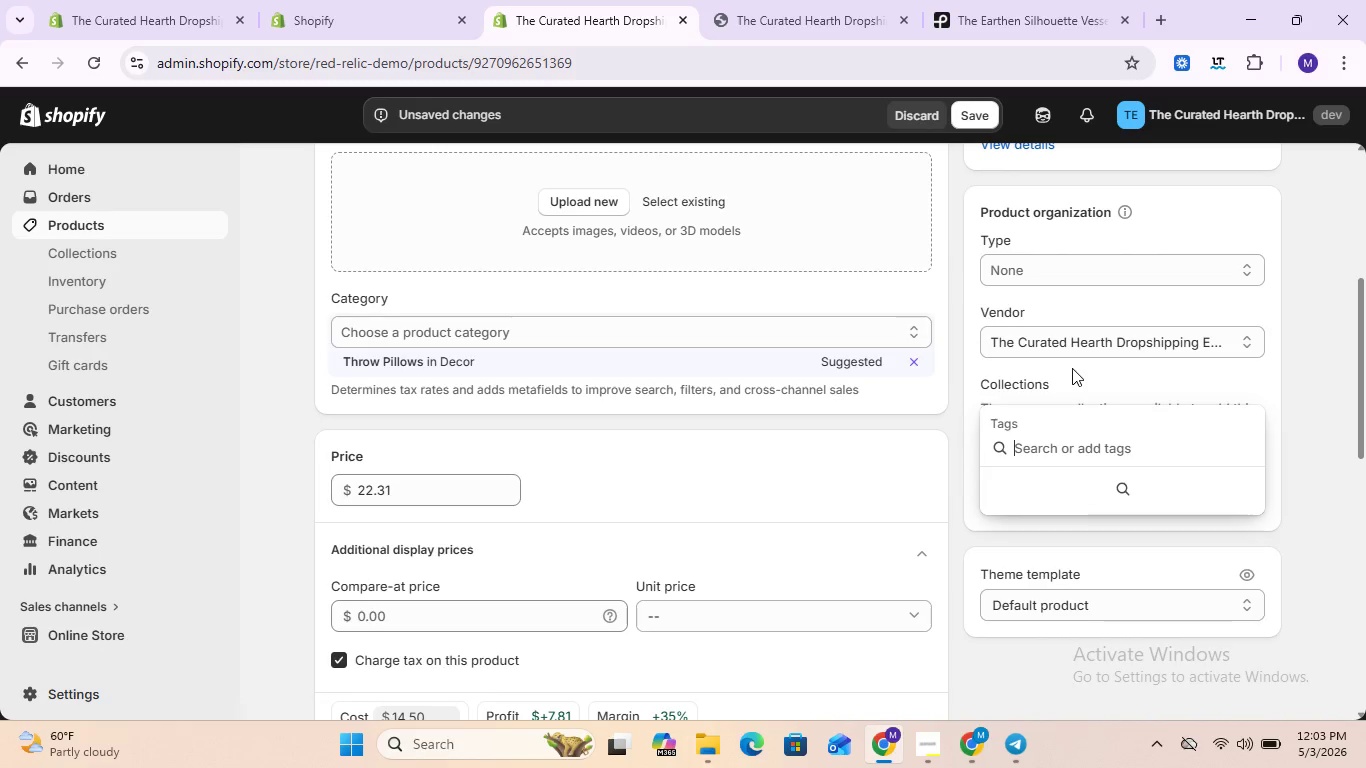 
wait(6.64)
 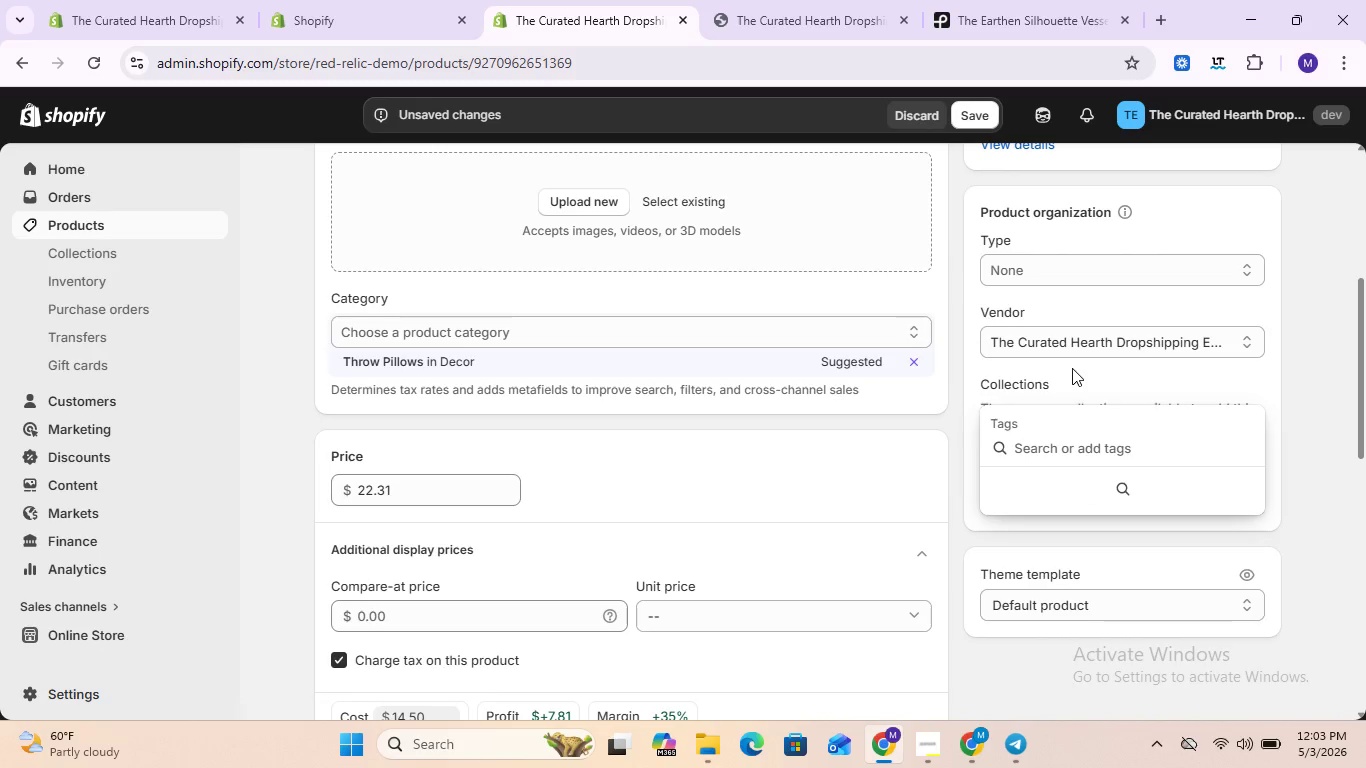 
type(Artisian)
 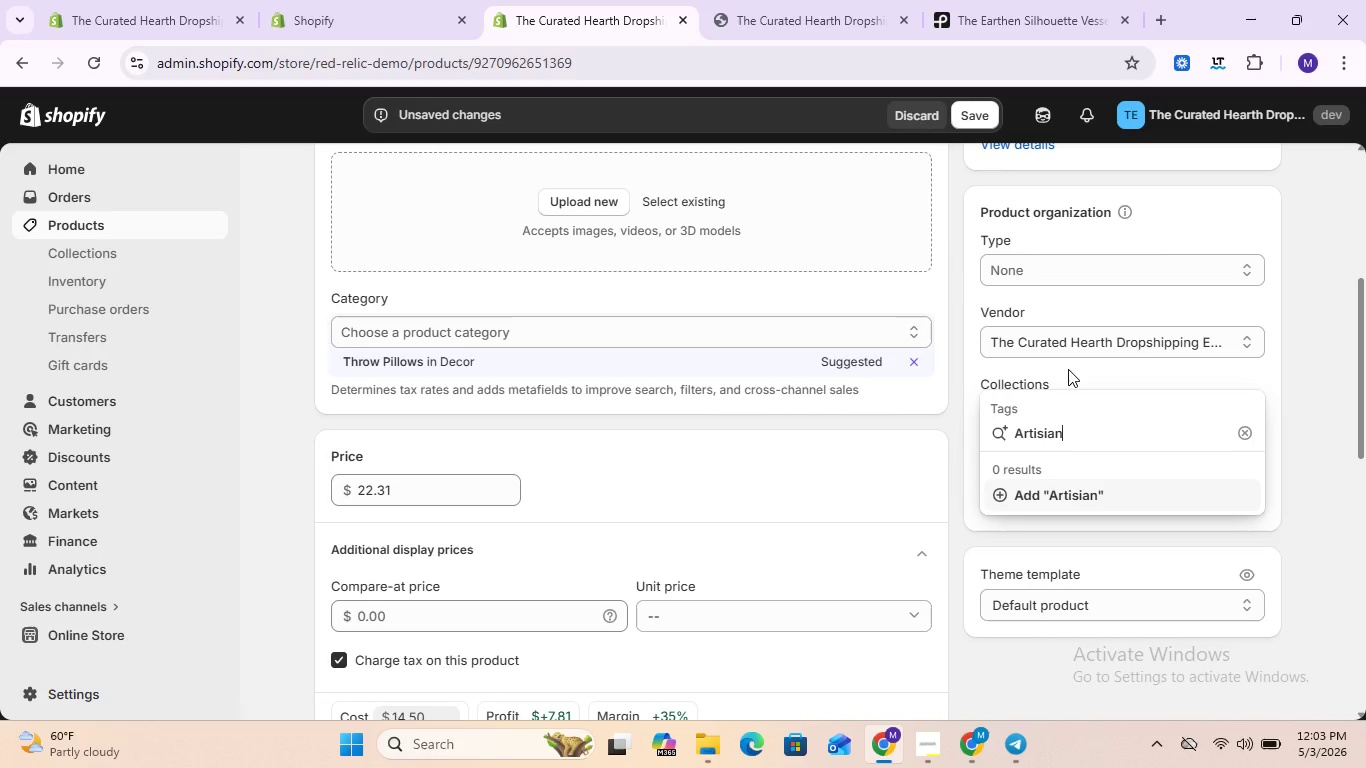 
wait(9.31)
 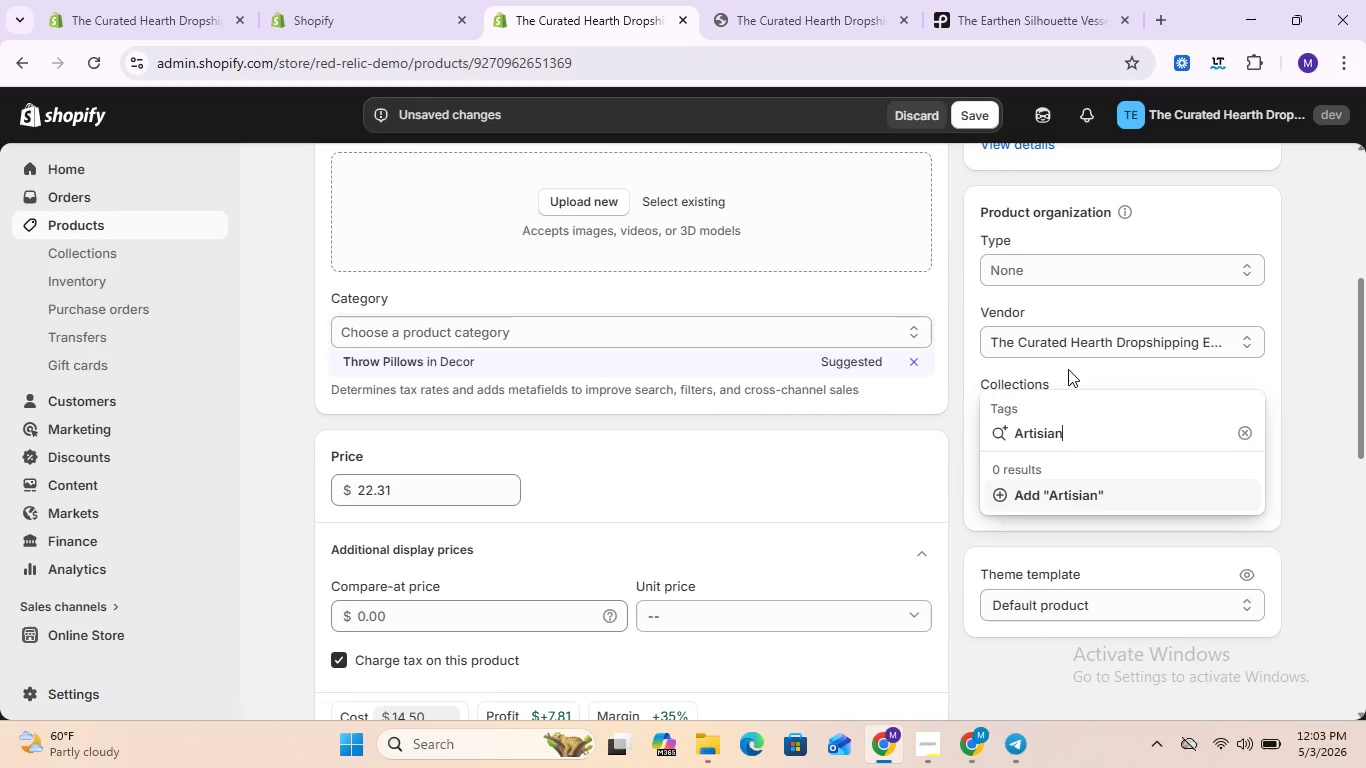 
type(-Collection)
 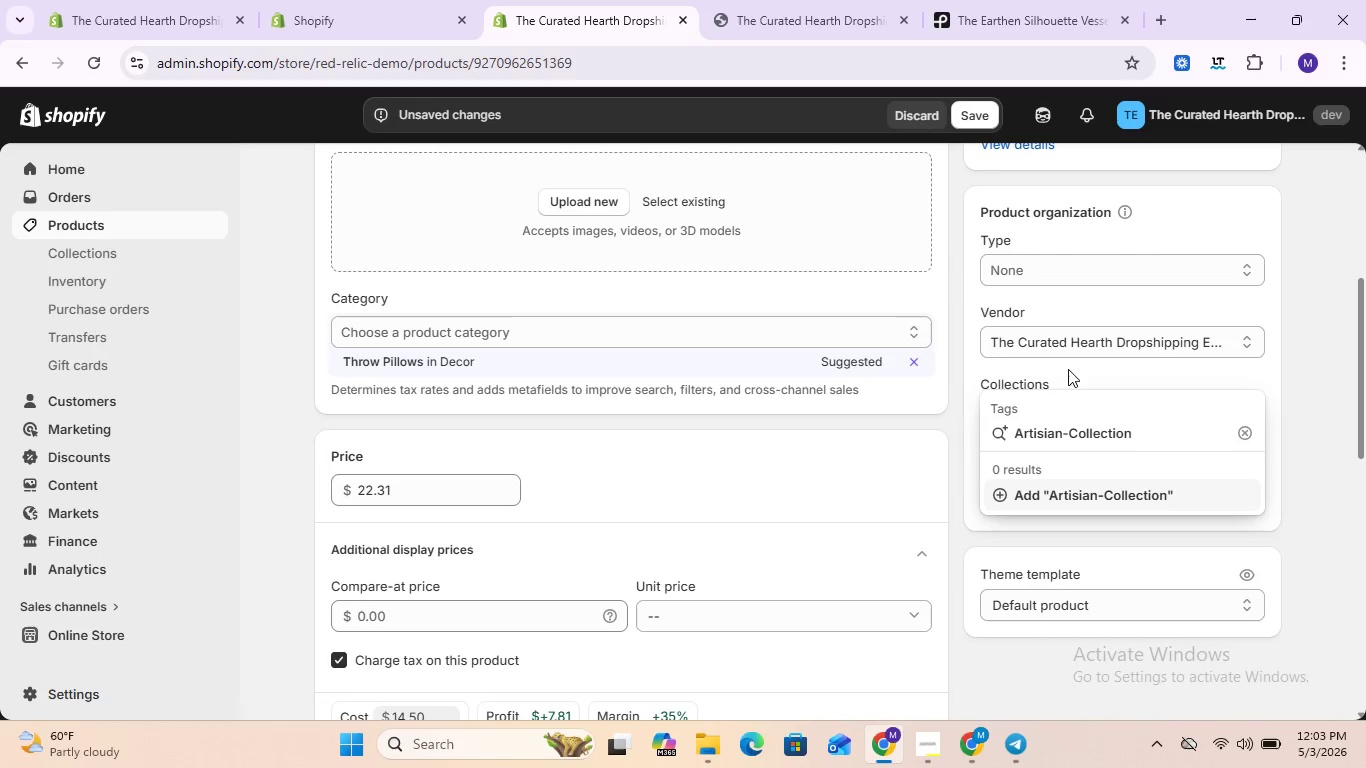 
key(Enter)
 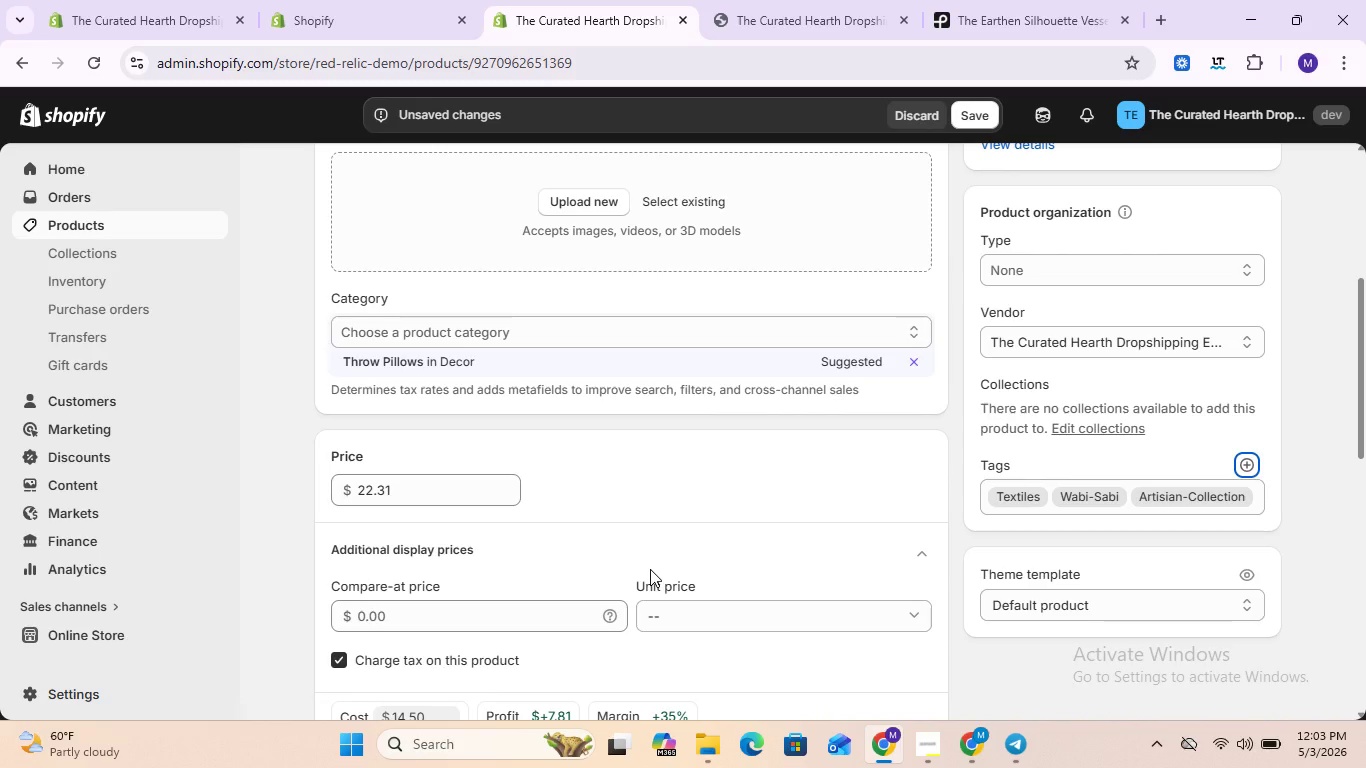 
scroll: coordinate [878, 565], scroll_direction: down, amount: 7.0
 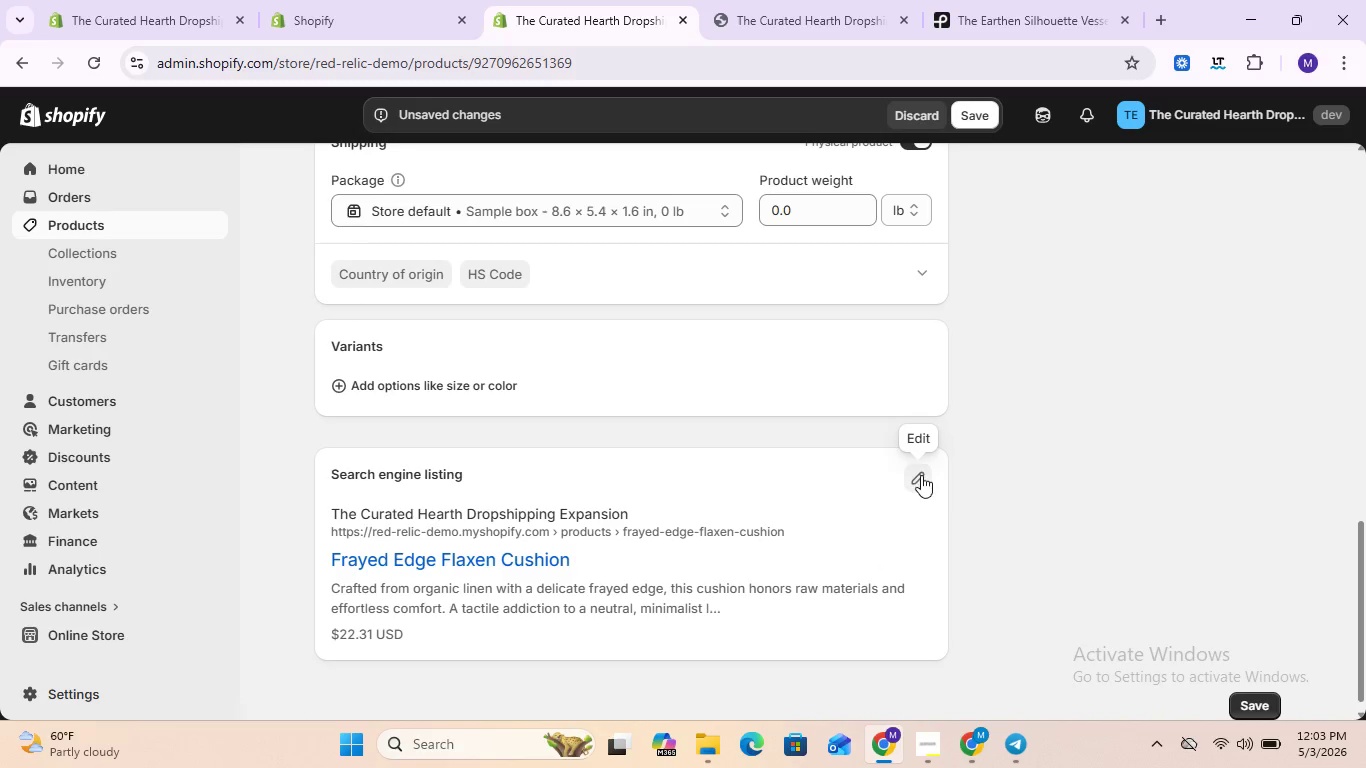 
left_click([920, 476])
 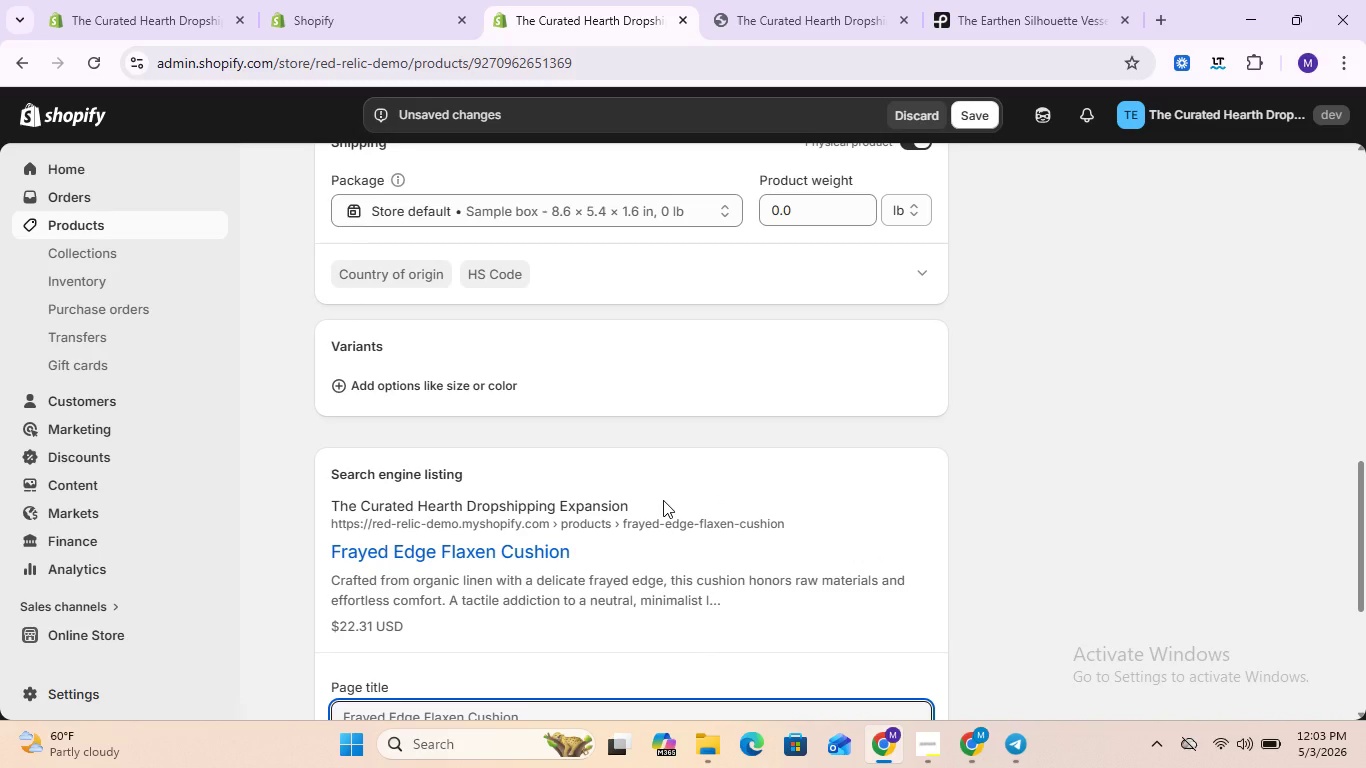 
scroll: coordinate [663, 500], scroll_direction: down, amount: 3.0
 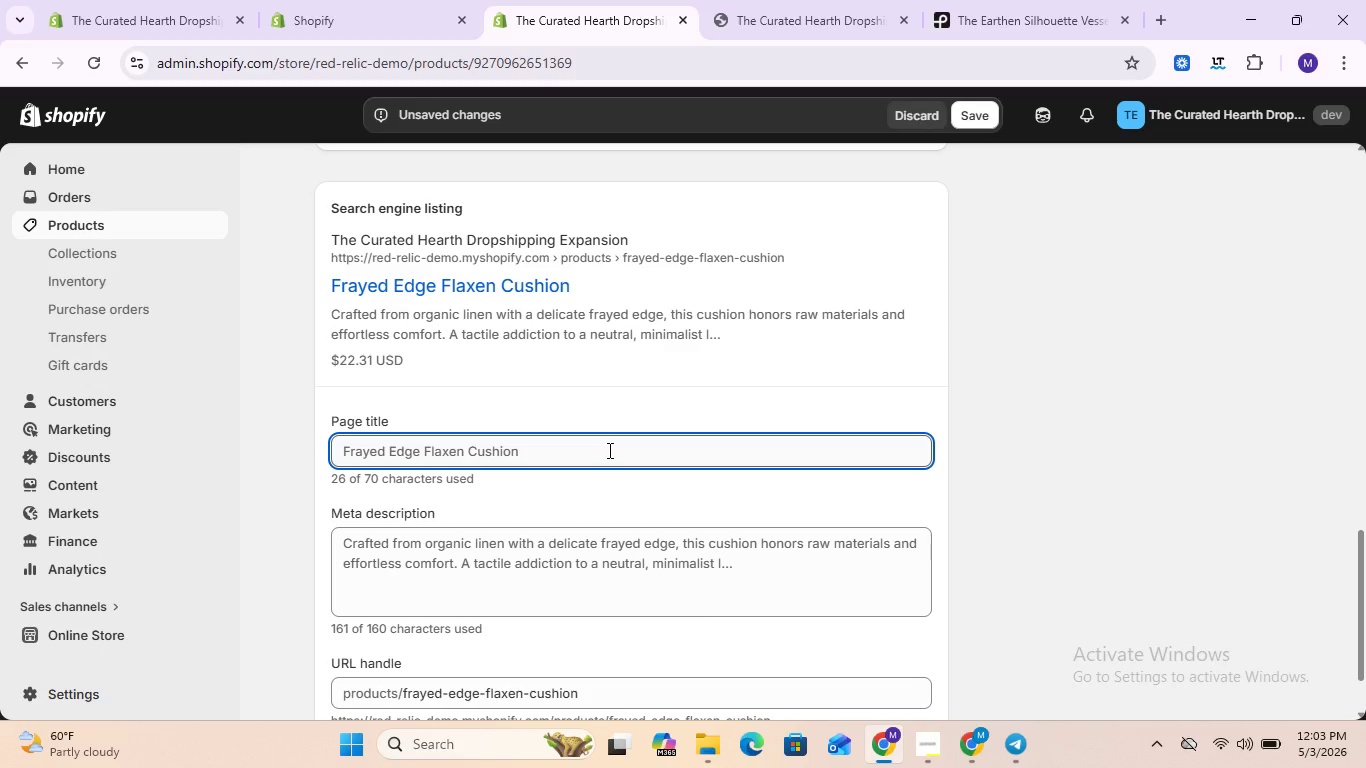 
double_click([608, 450])
 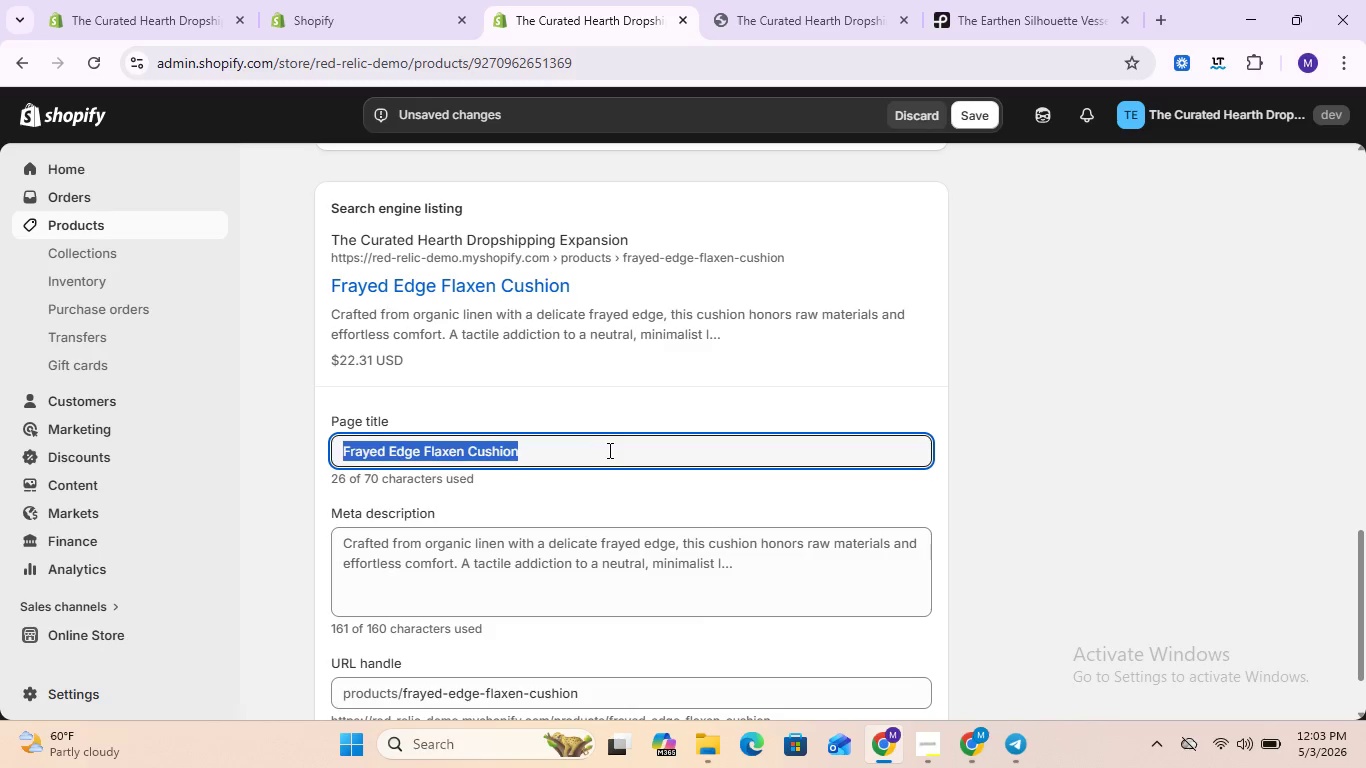 
triple_click([608, 450])
 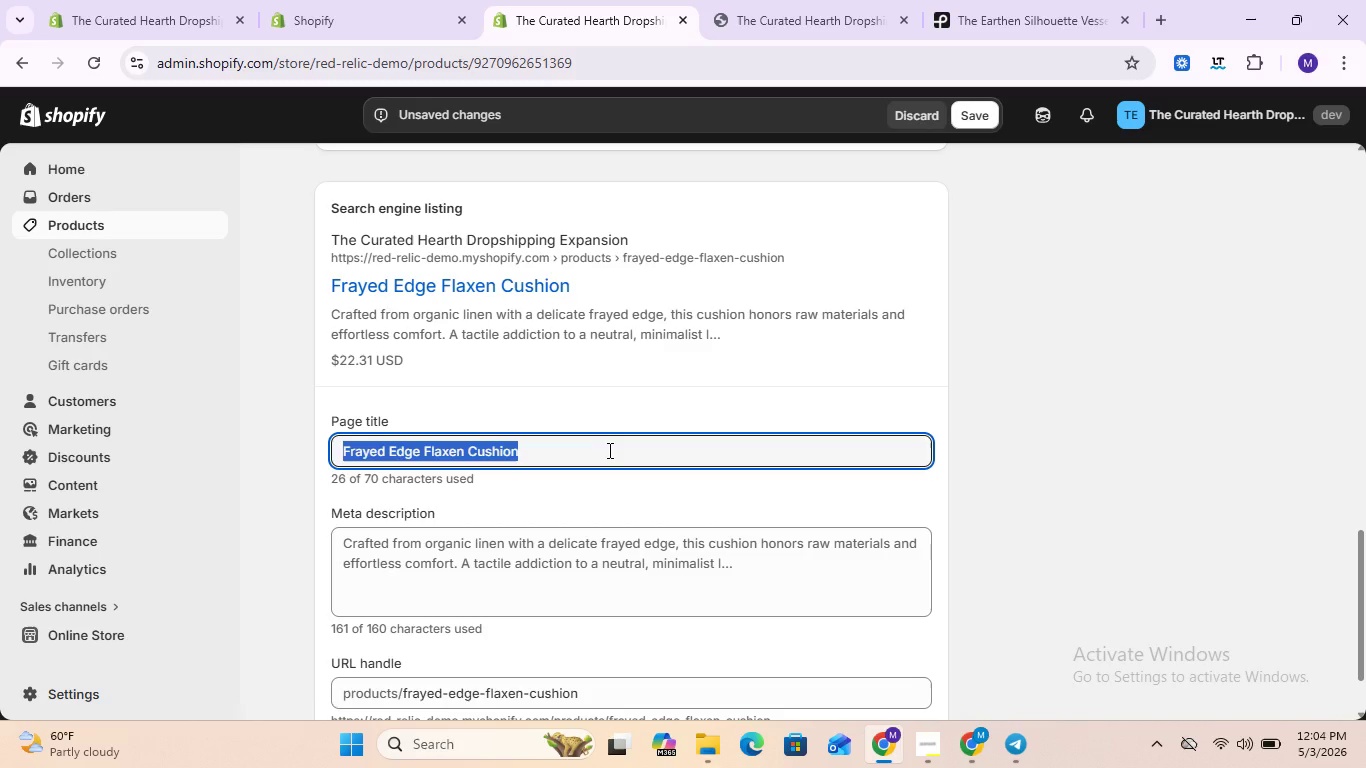 
wait(7.84)
 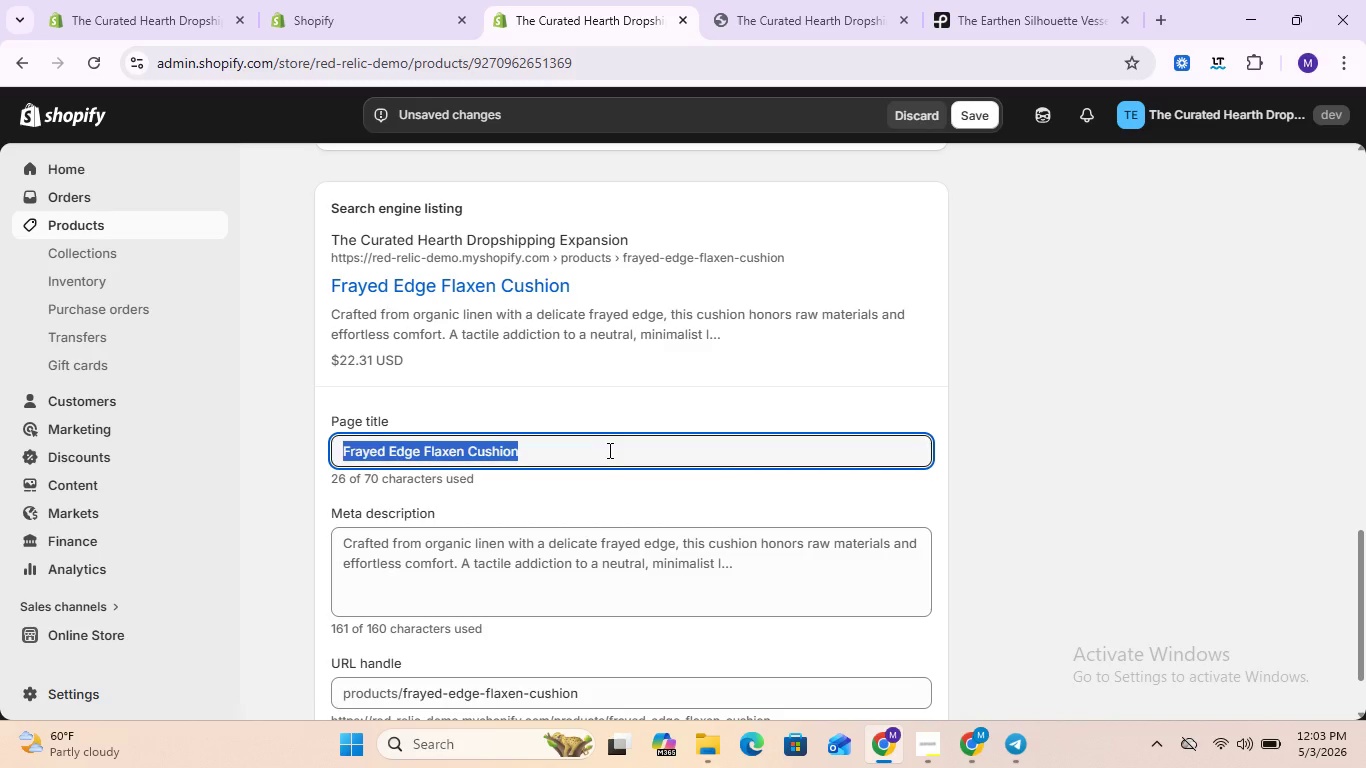 
left_click([608, 450])
 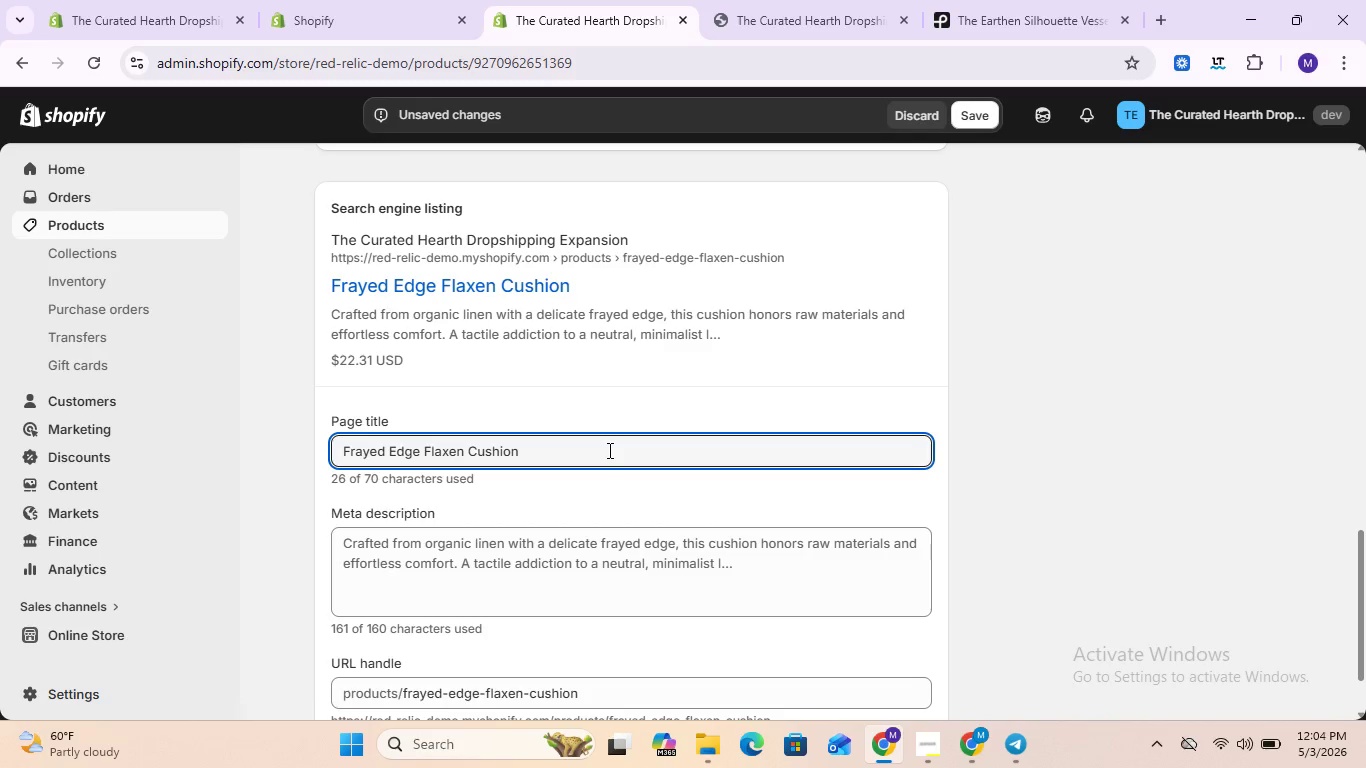 
type( | Organic Linen Decor)
 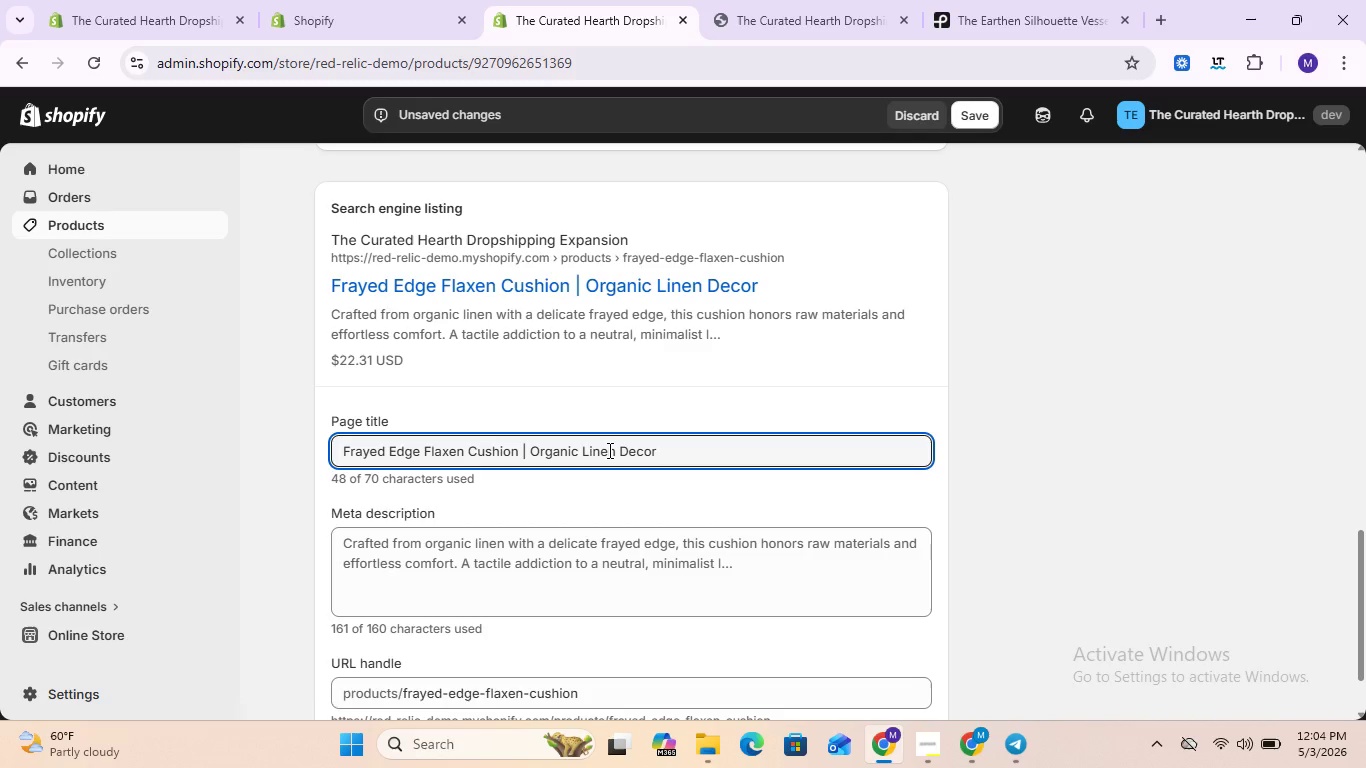 
left_click([489, 550])
 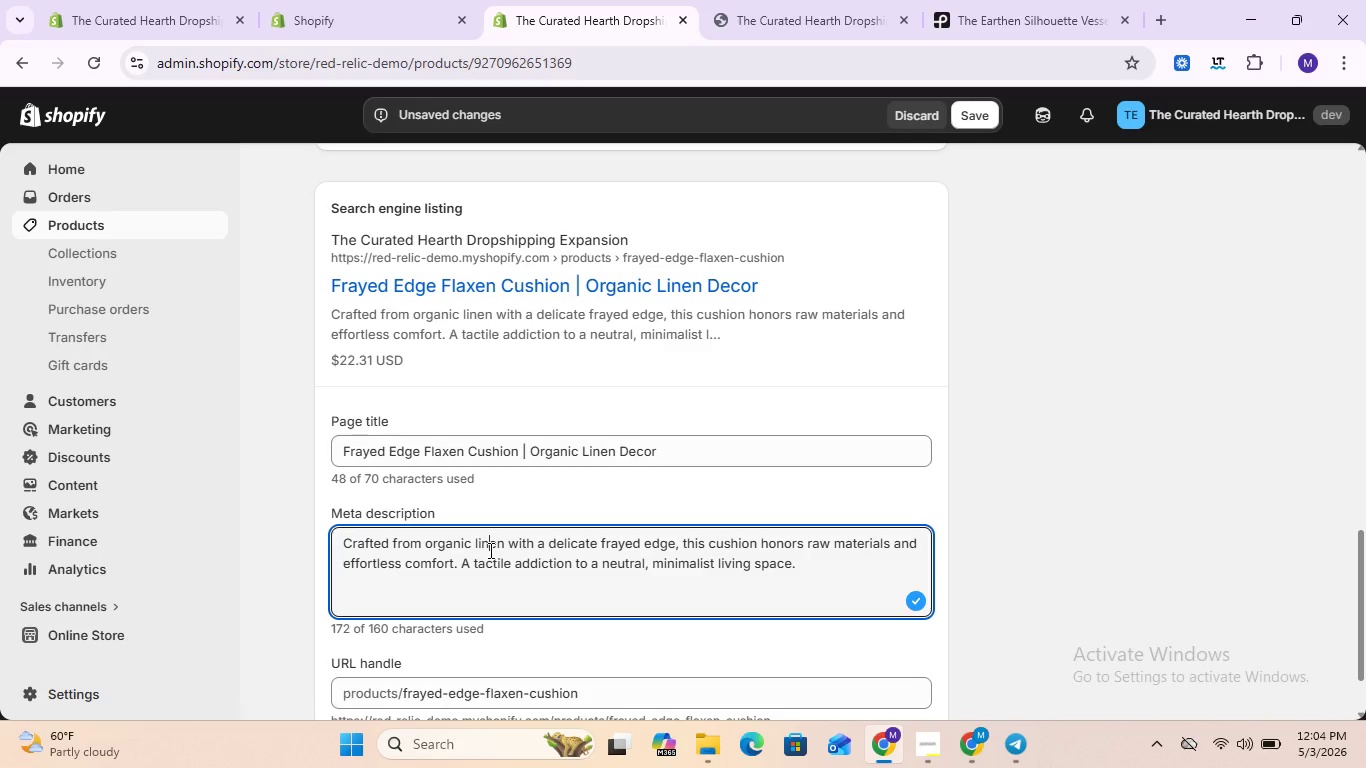 
wait(5.11)
 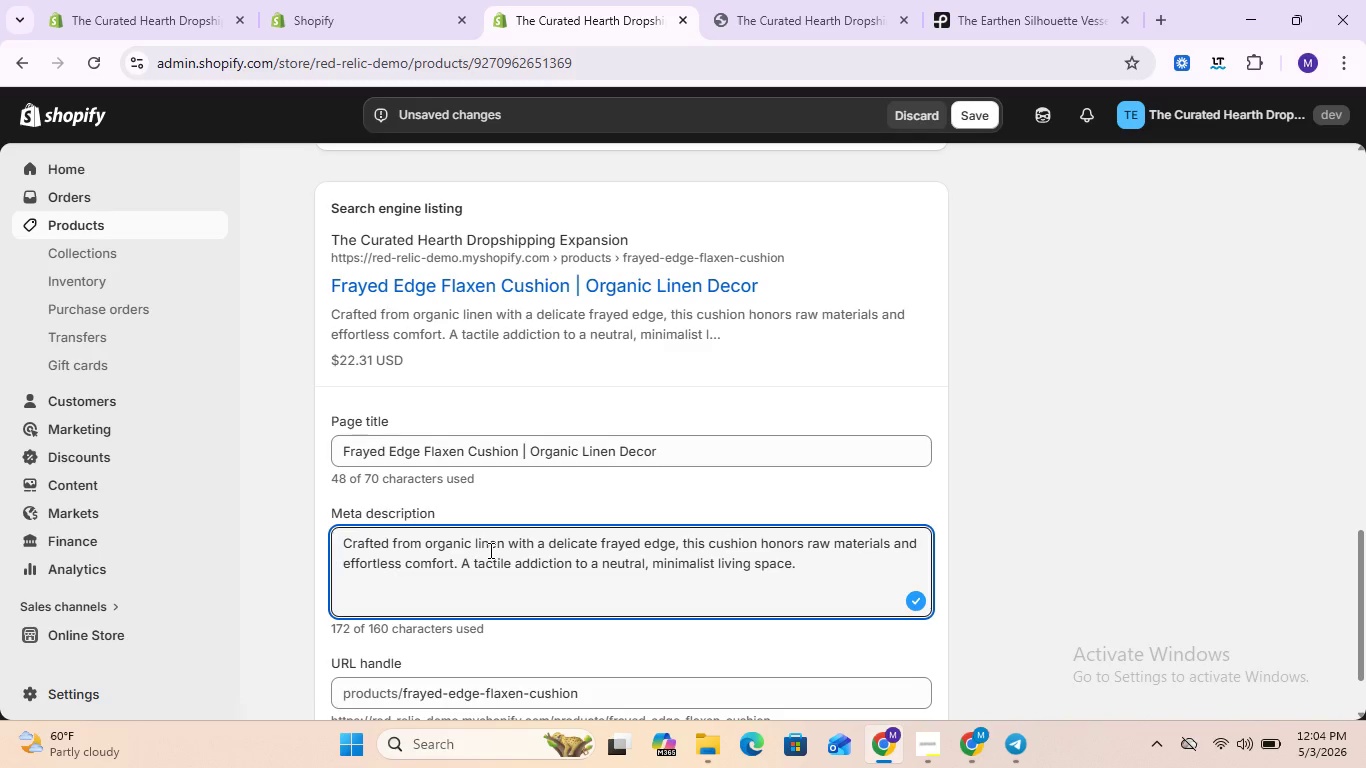 
left_click([479, 557])
 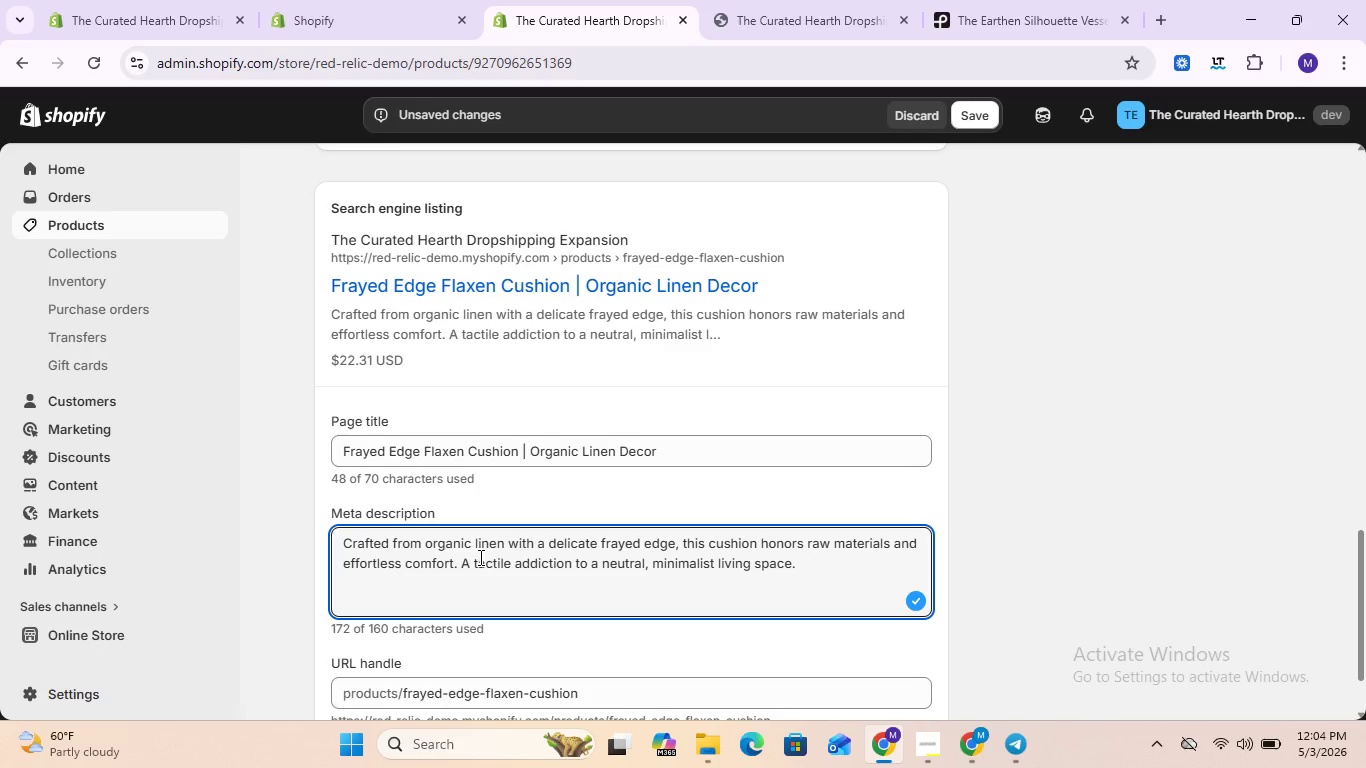 
key(Control+A)
 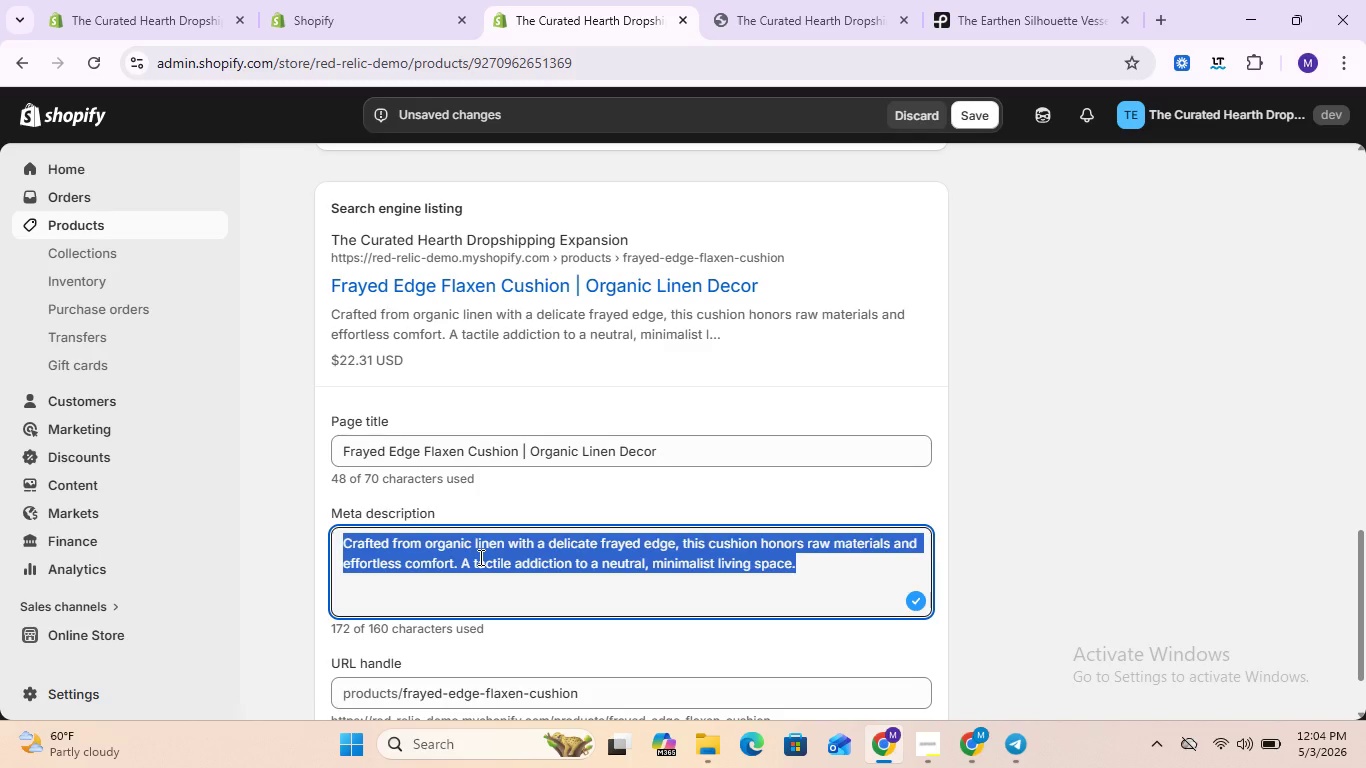 
type(Organic )
 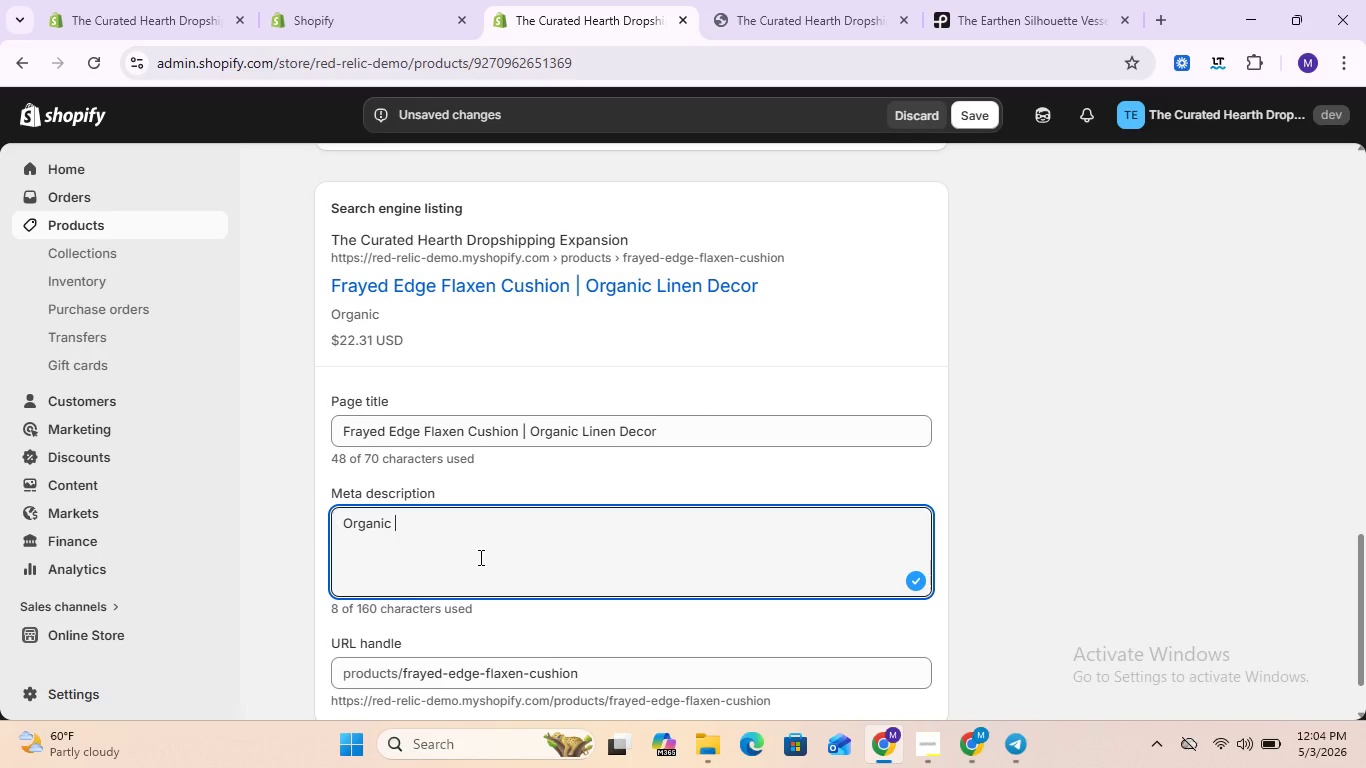 
wait(7.23)
 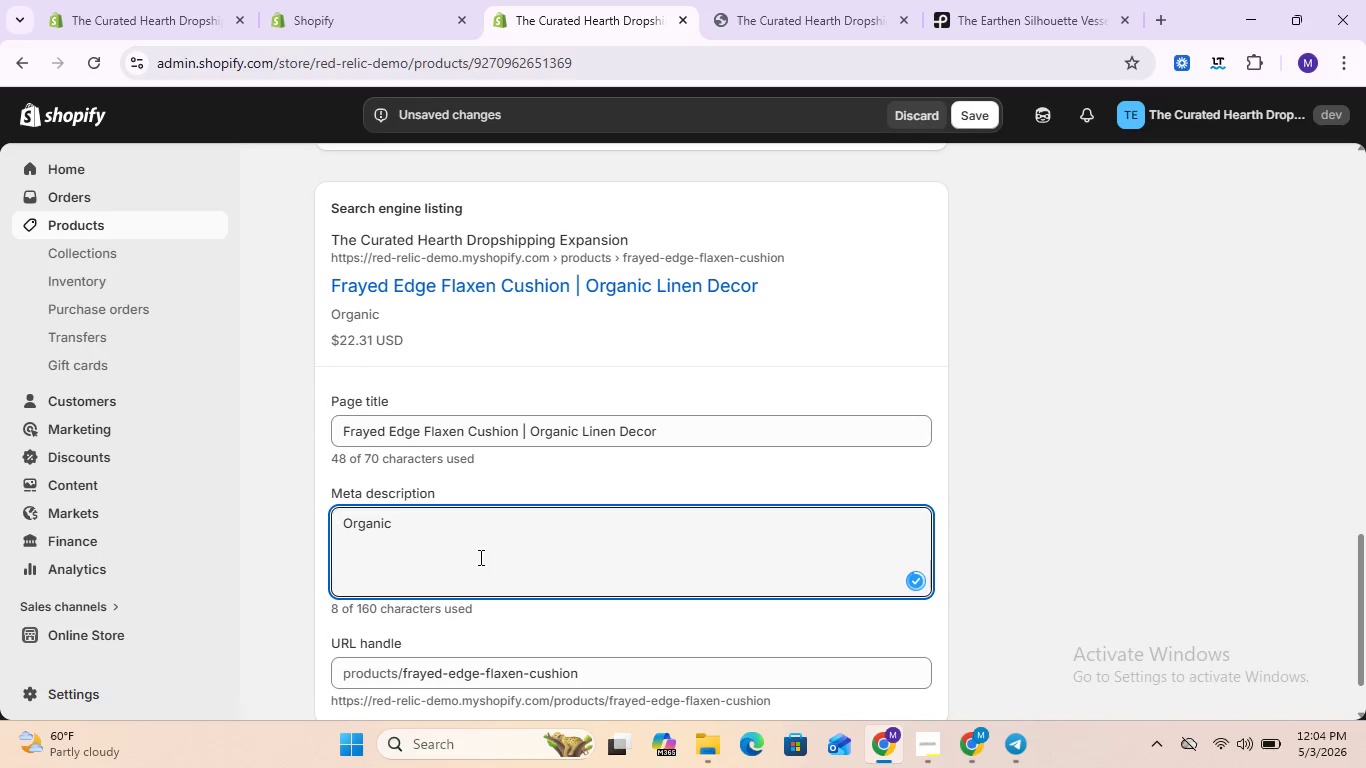 
type(linen )
 